 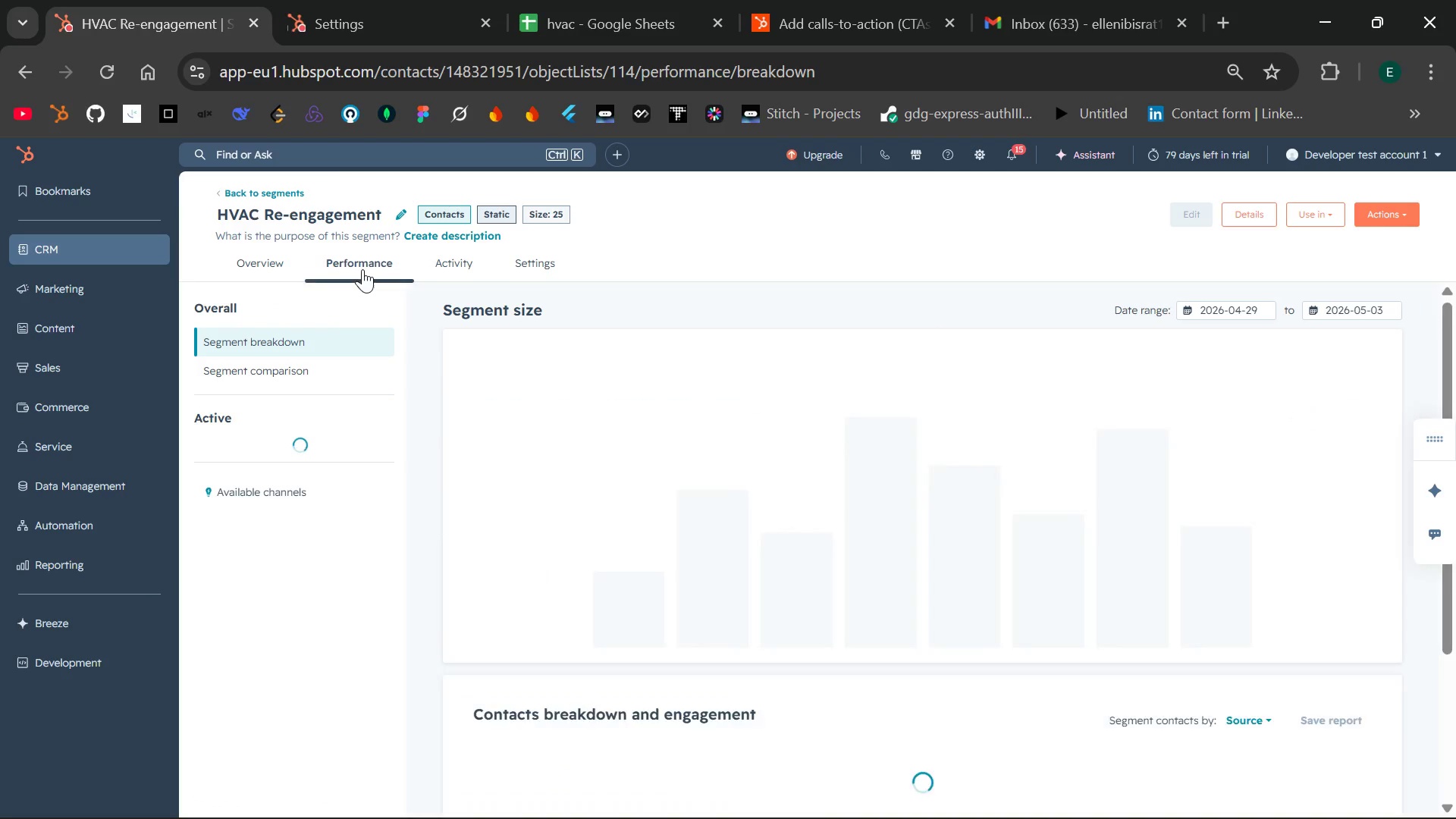 
left_click([451, 259])
 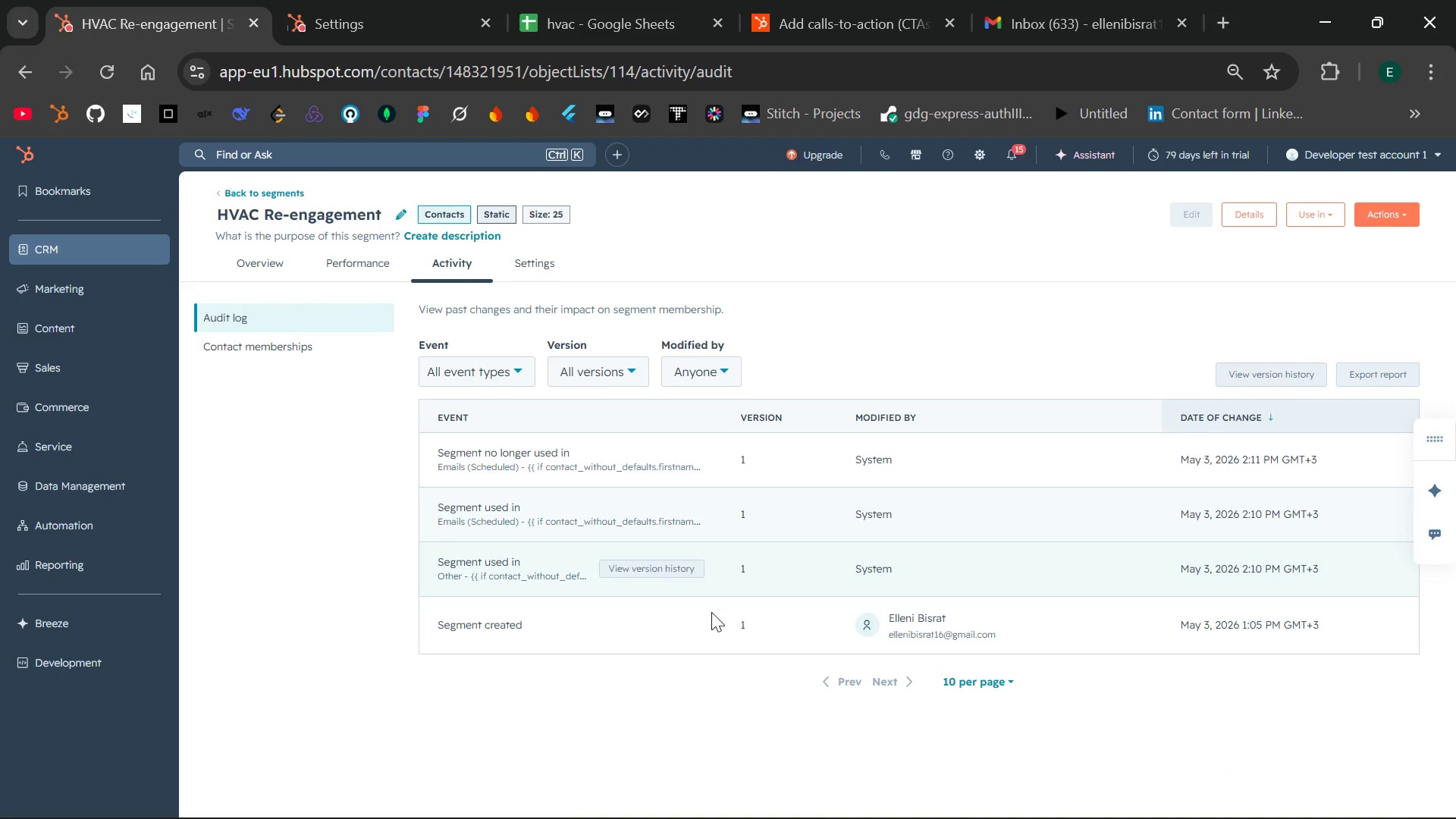 
wait(10.3)
 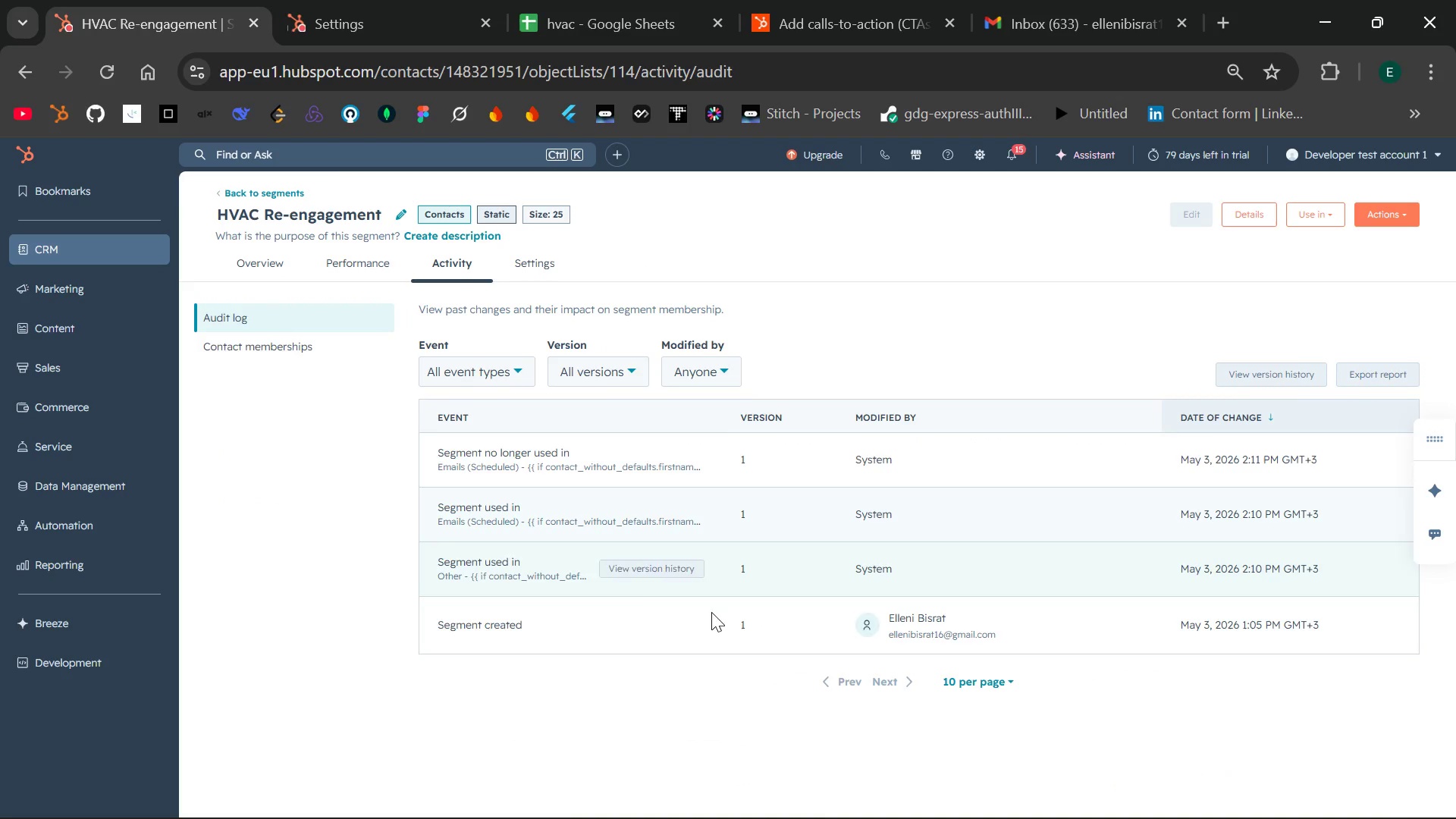 
left_click([537, 260])
 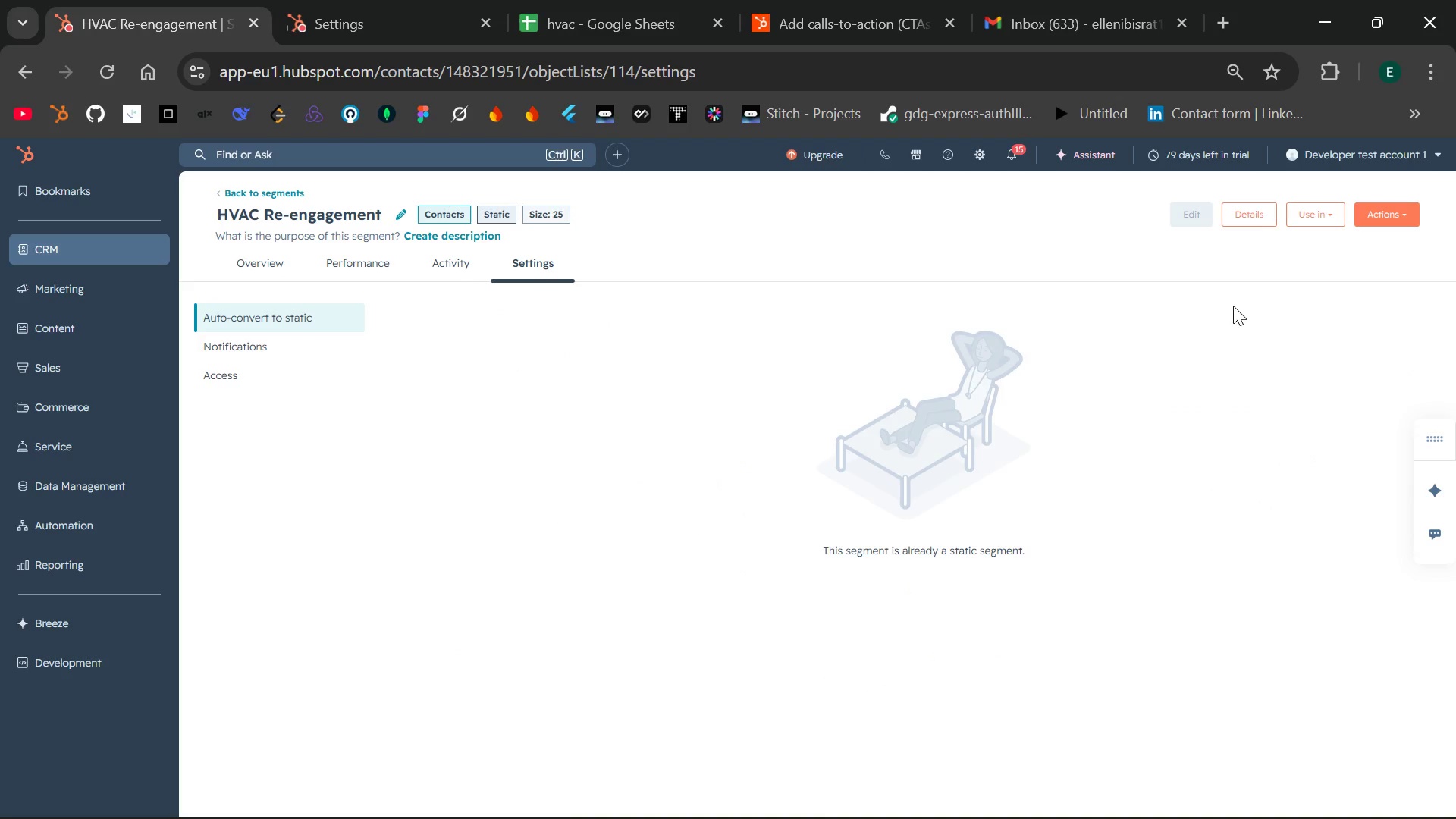 
left_click([1320, 222])
 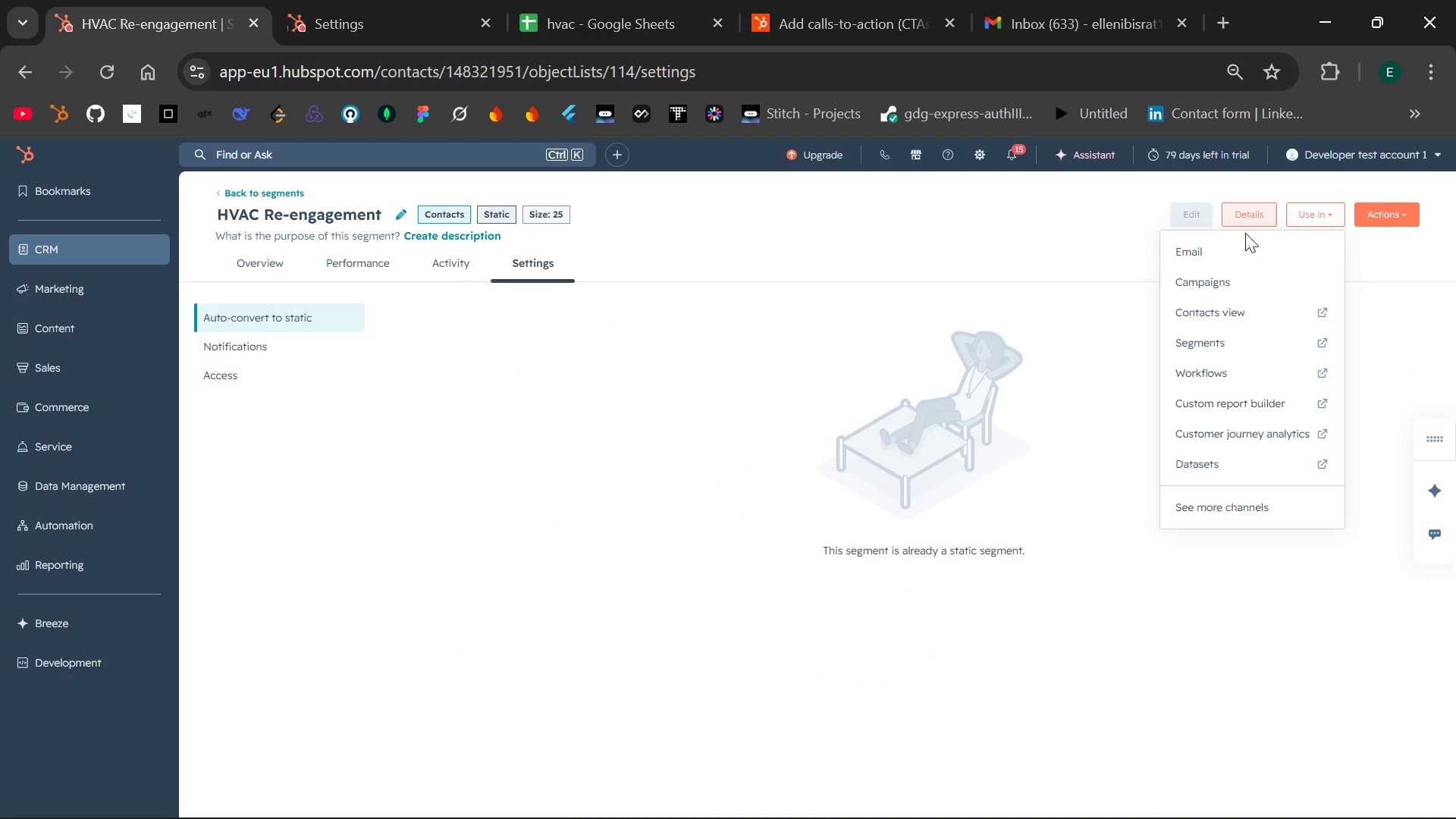 
left_click([1245, 249])
 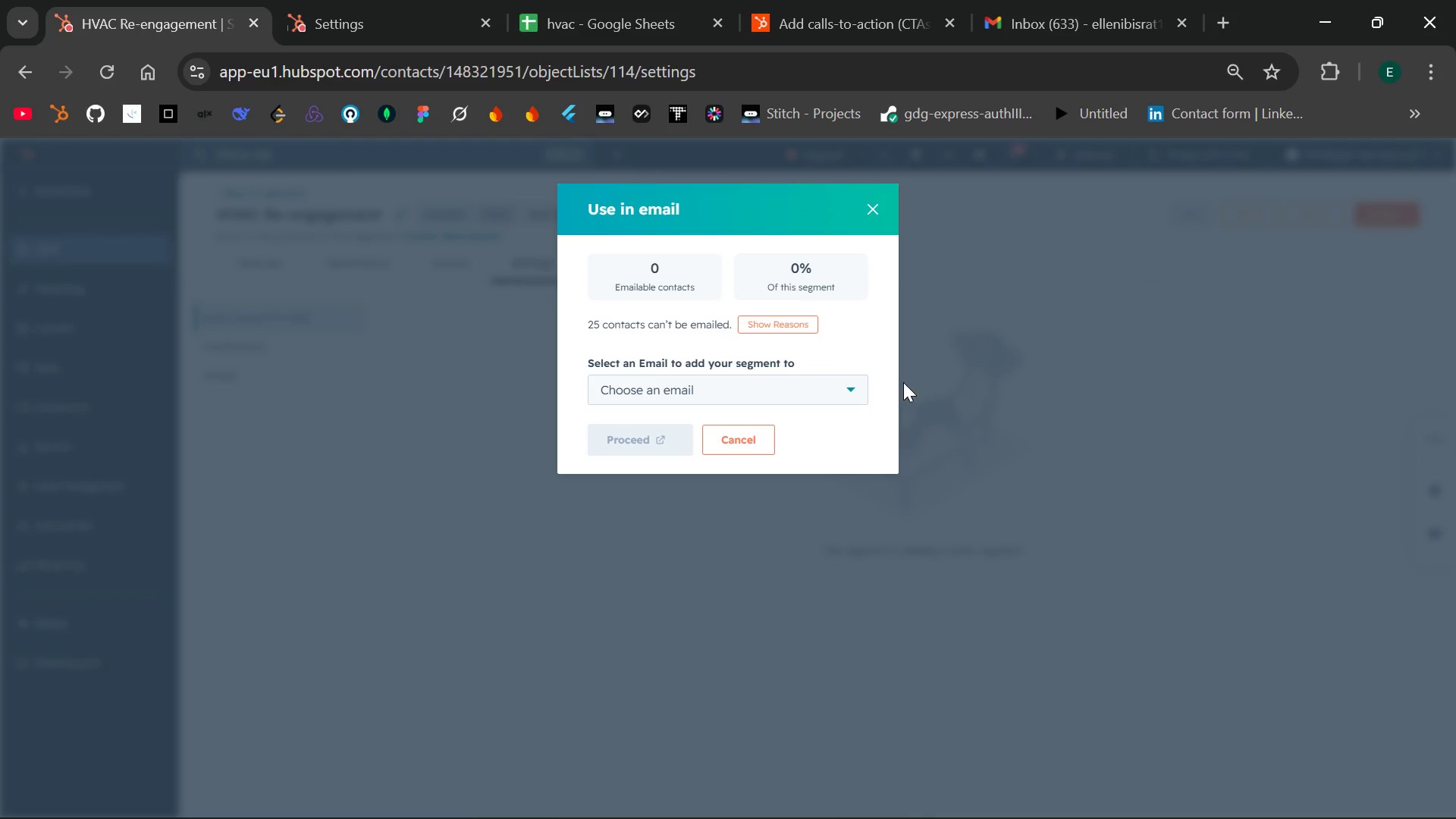 
left_click([844, 382])
 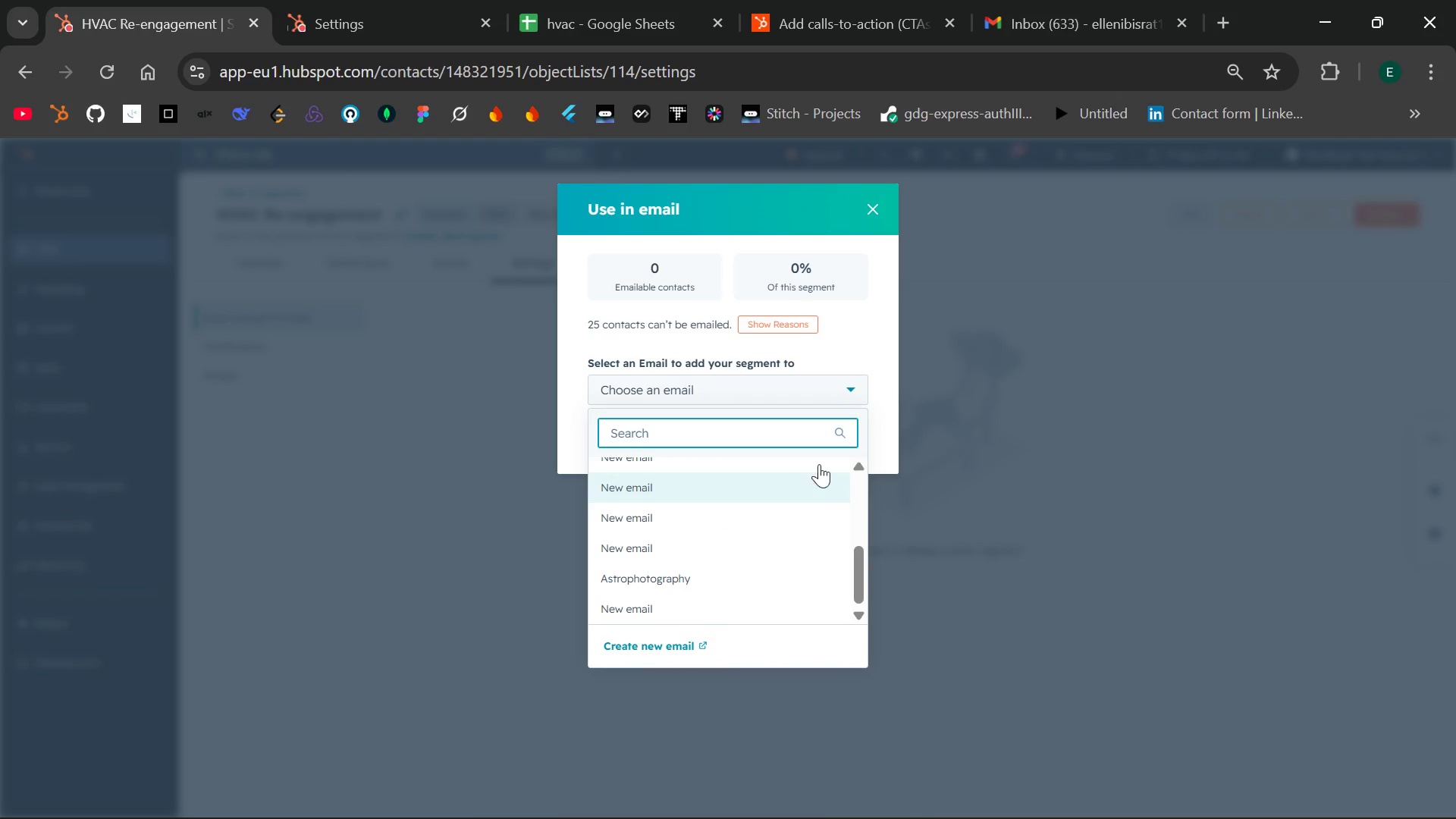 
wait(5.62)
 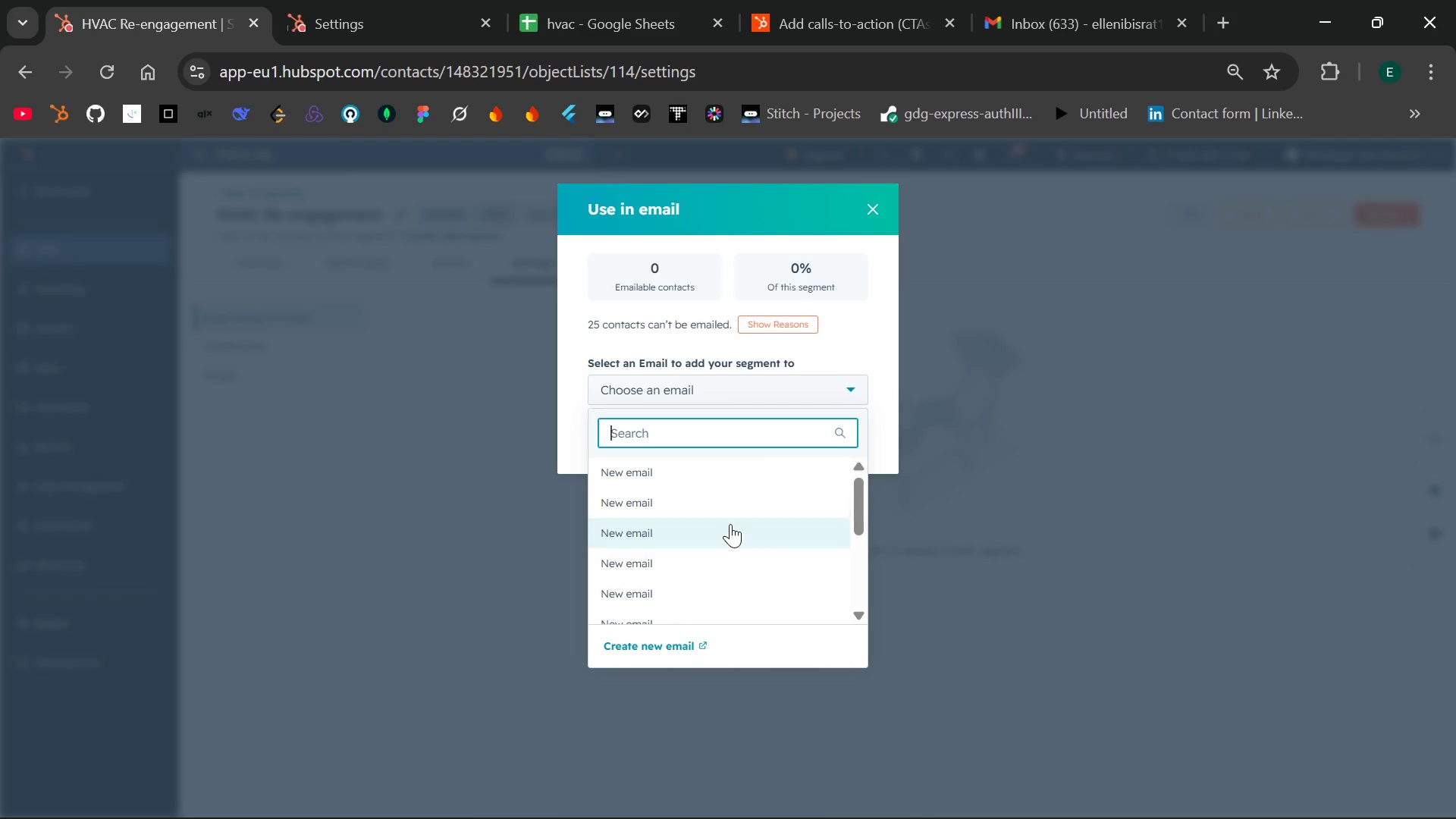 
left_click([930, 306])
 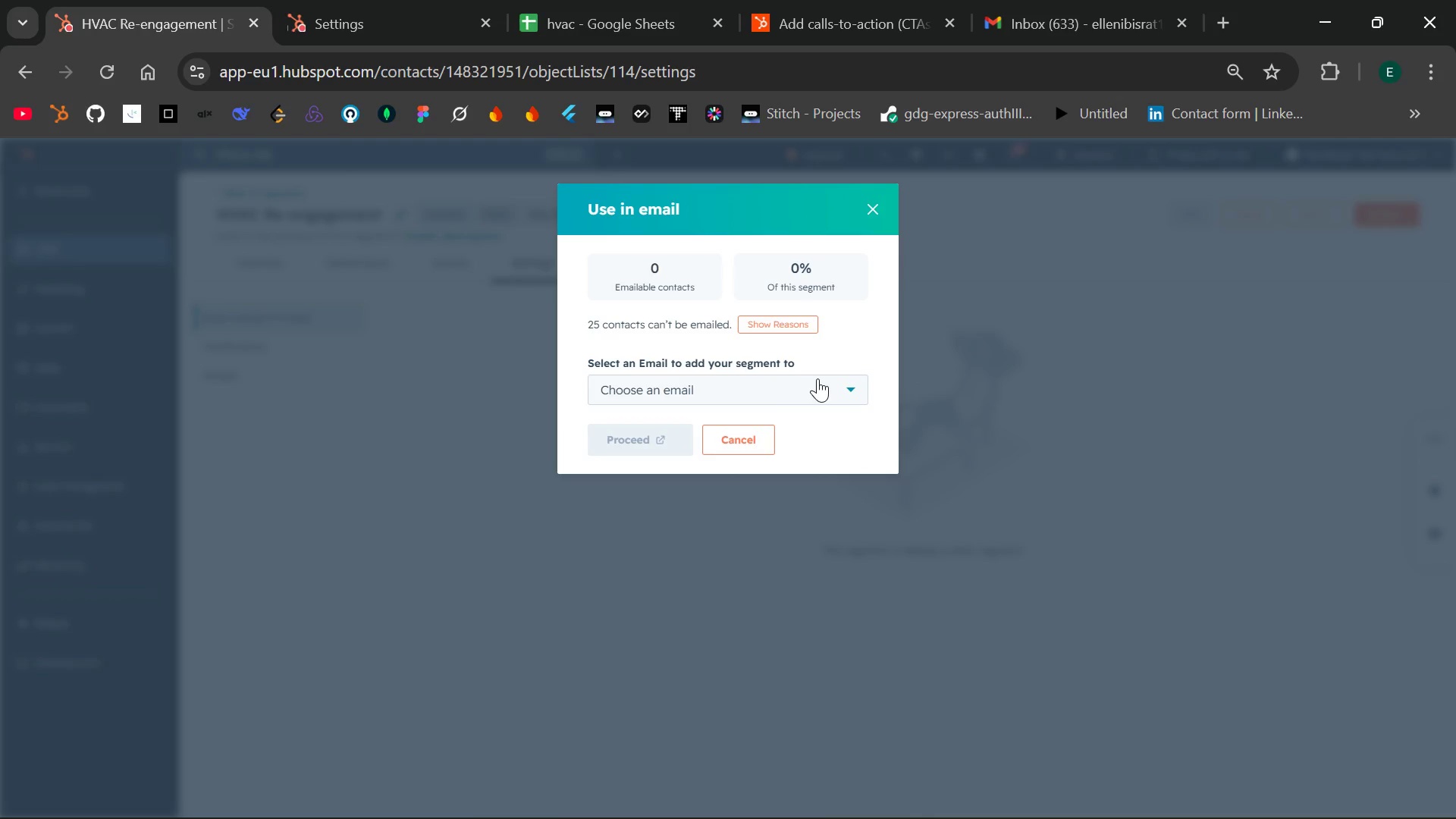 
left_click([817, 381])
 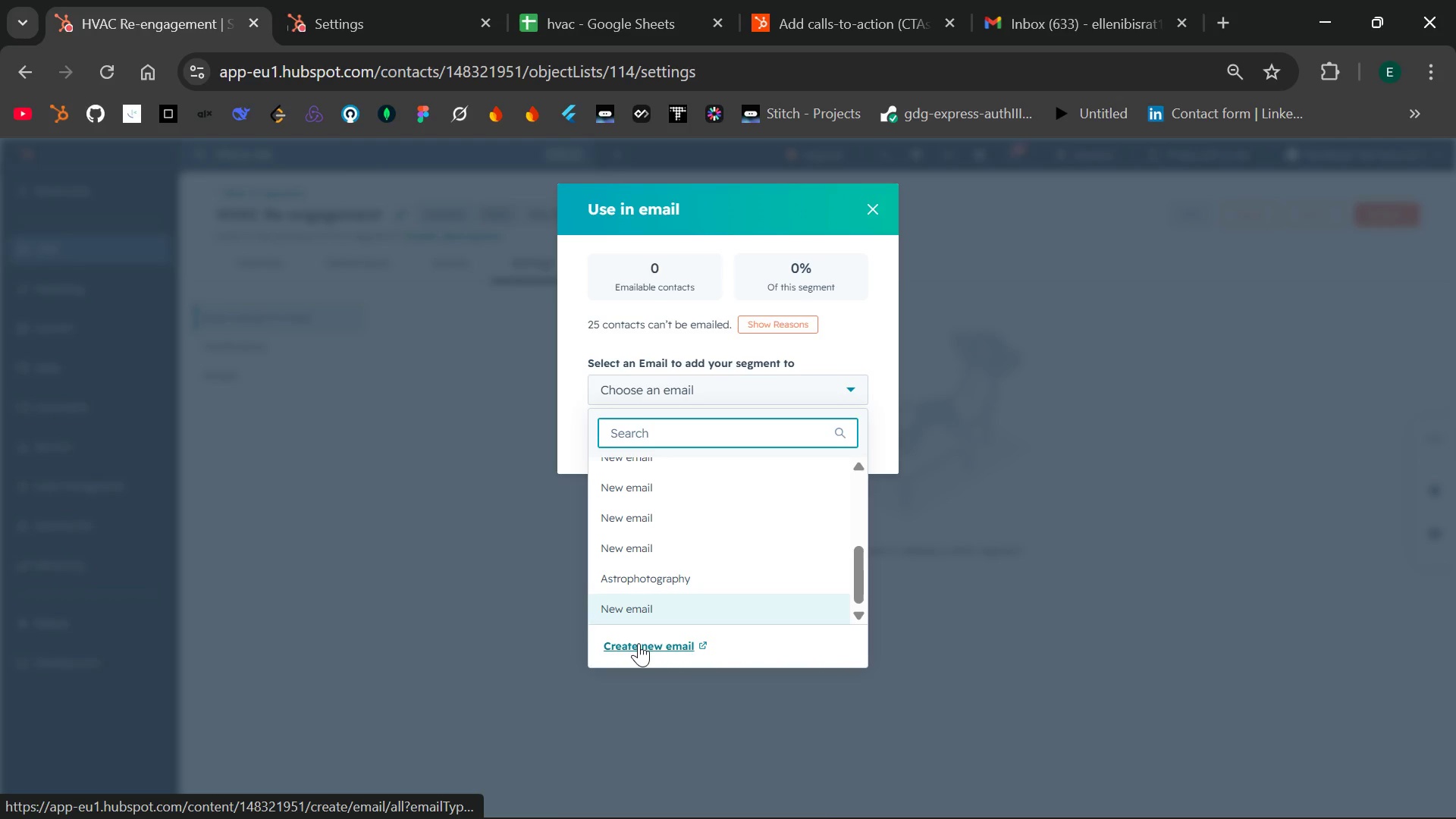 
wait(5.27)
 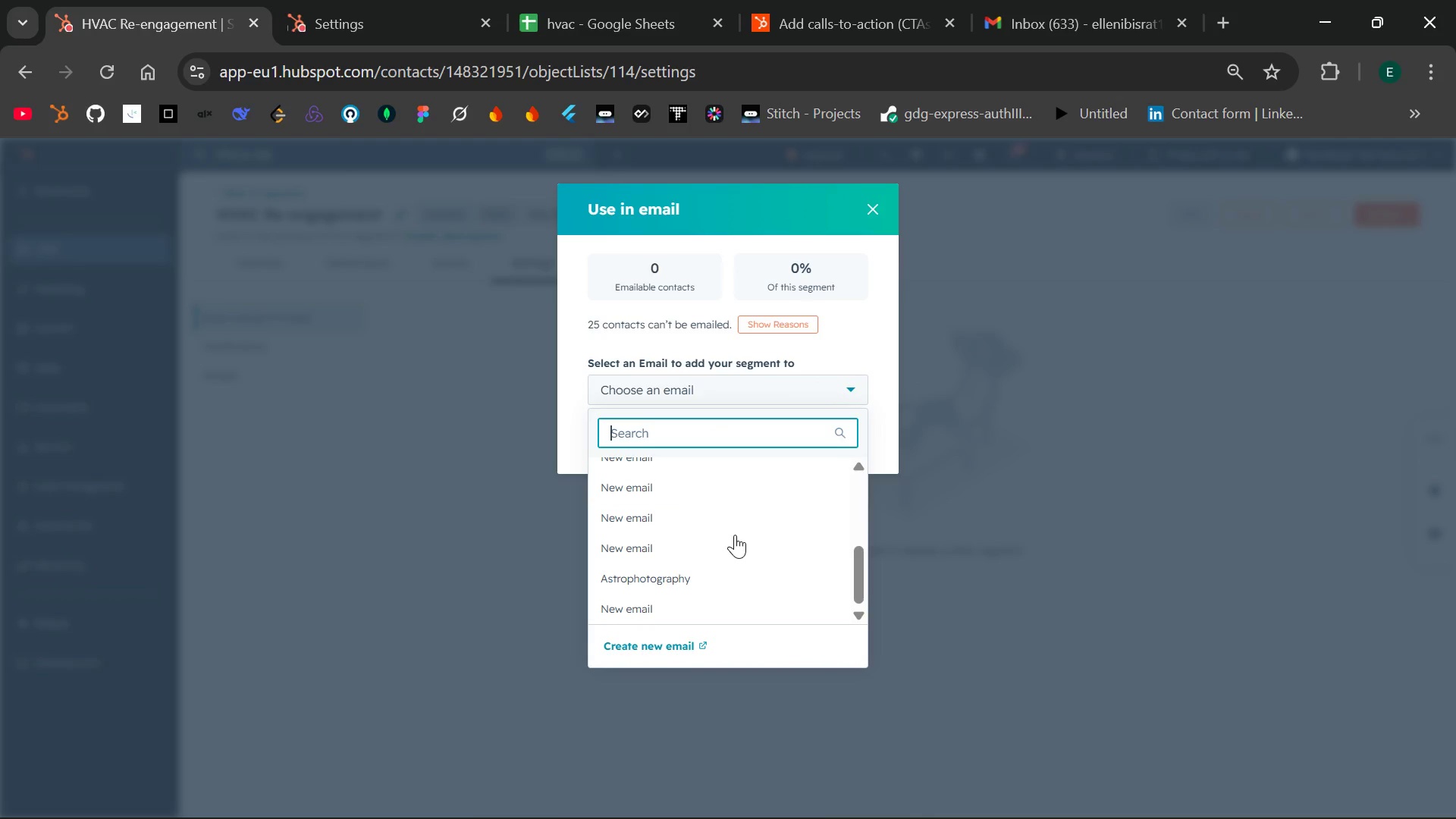 
left_click([874, 206])
 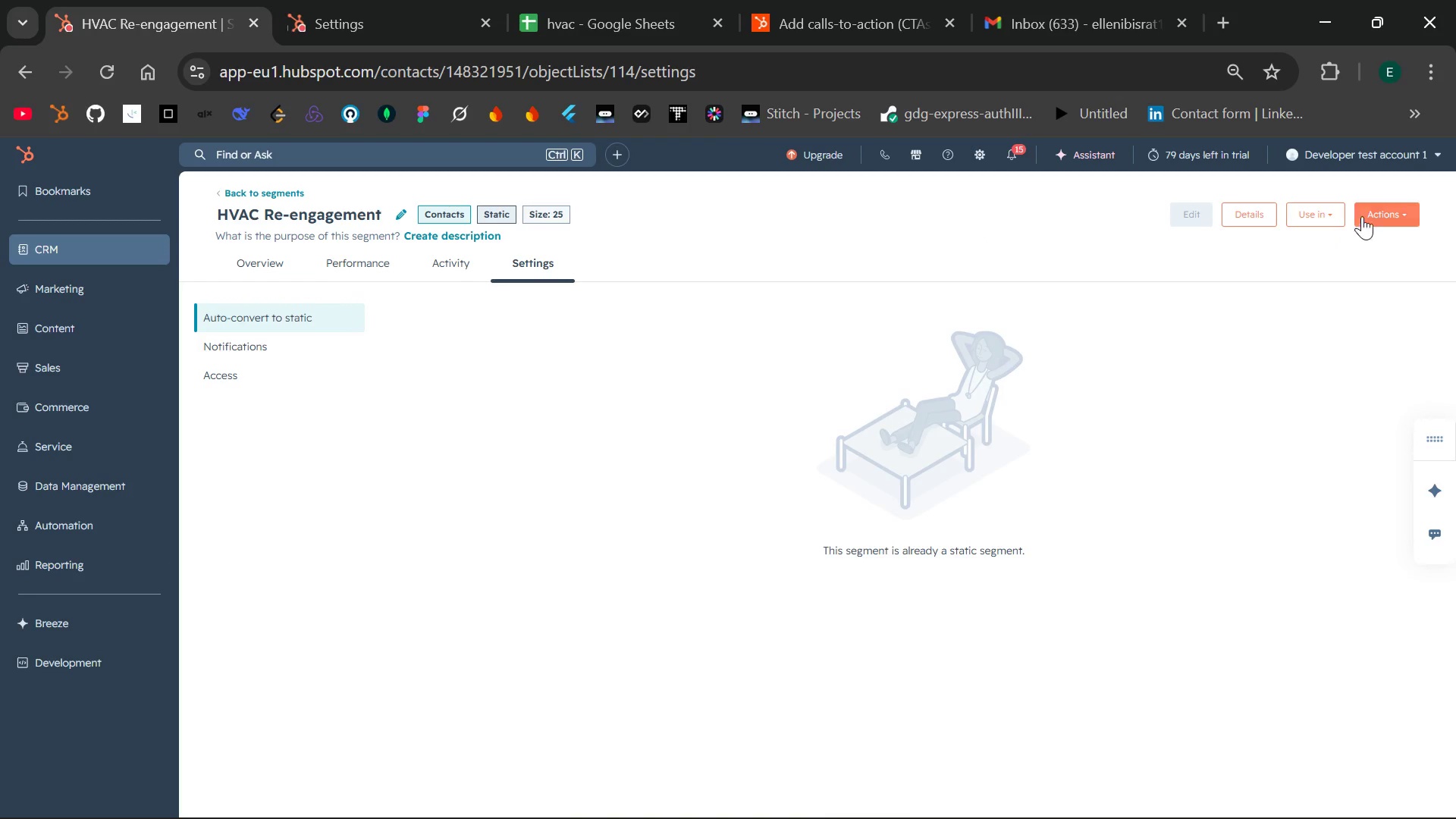 
left_click([1380, 212])
 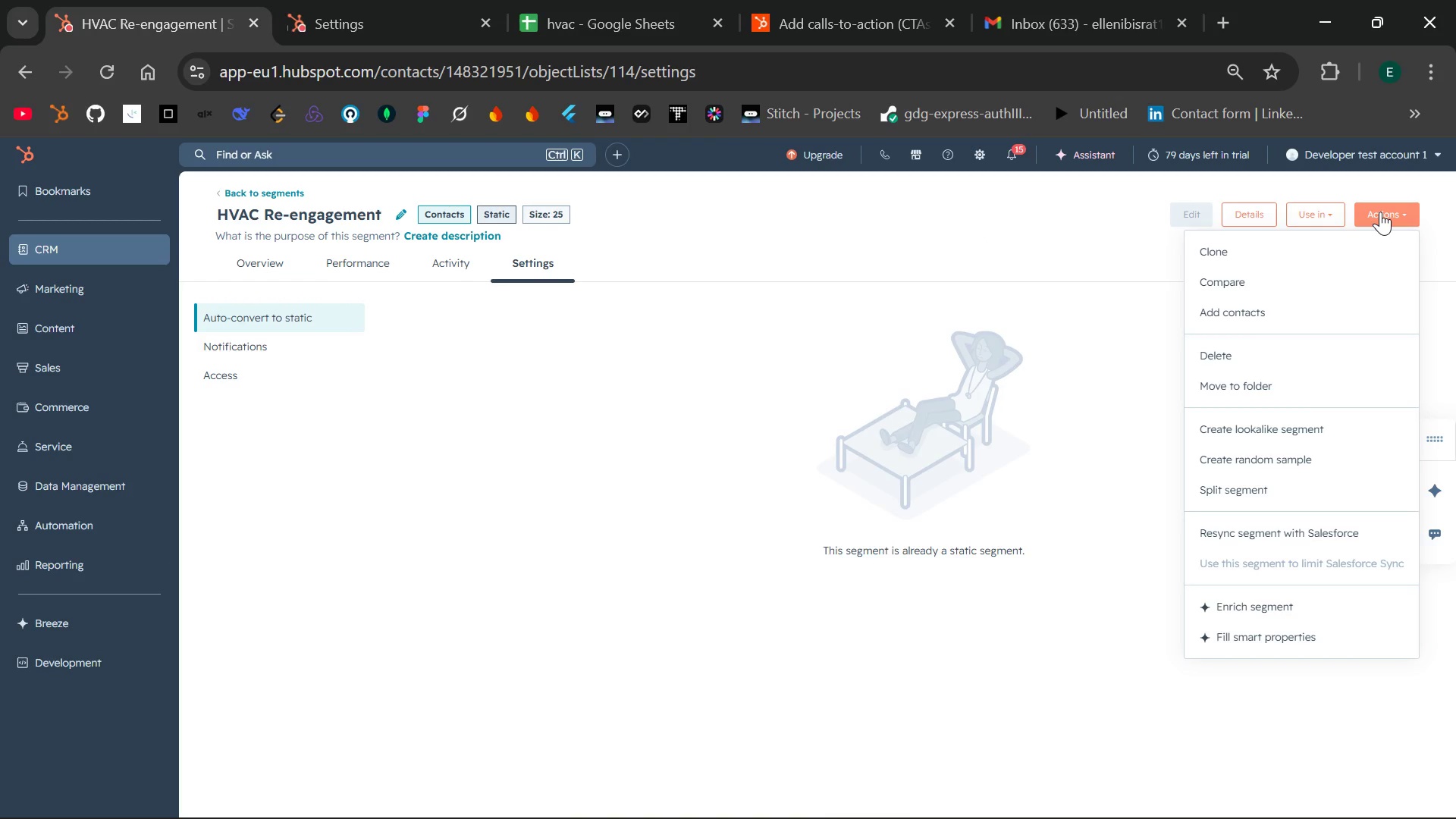 
left_click([1380, 212])
 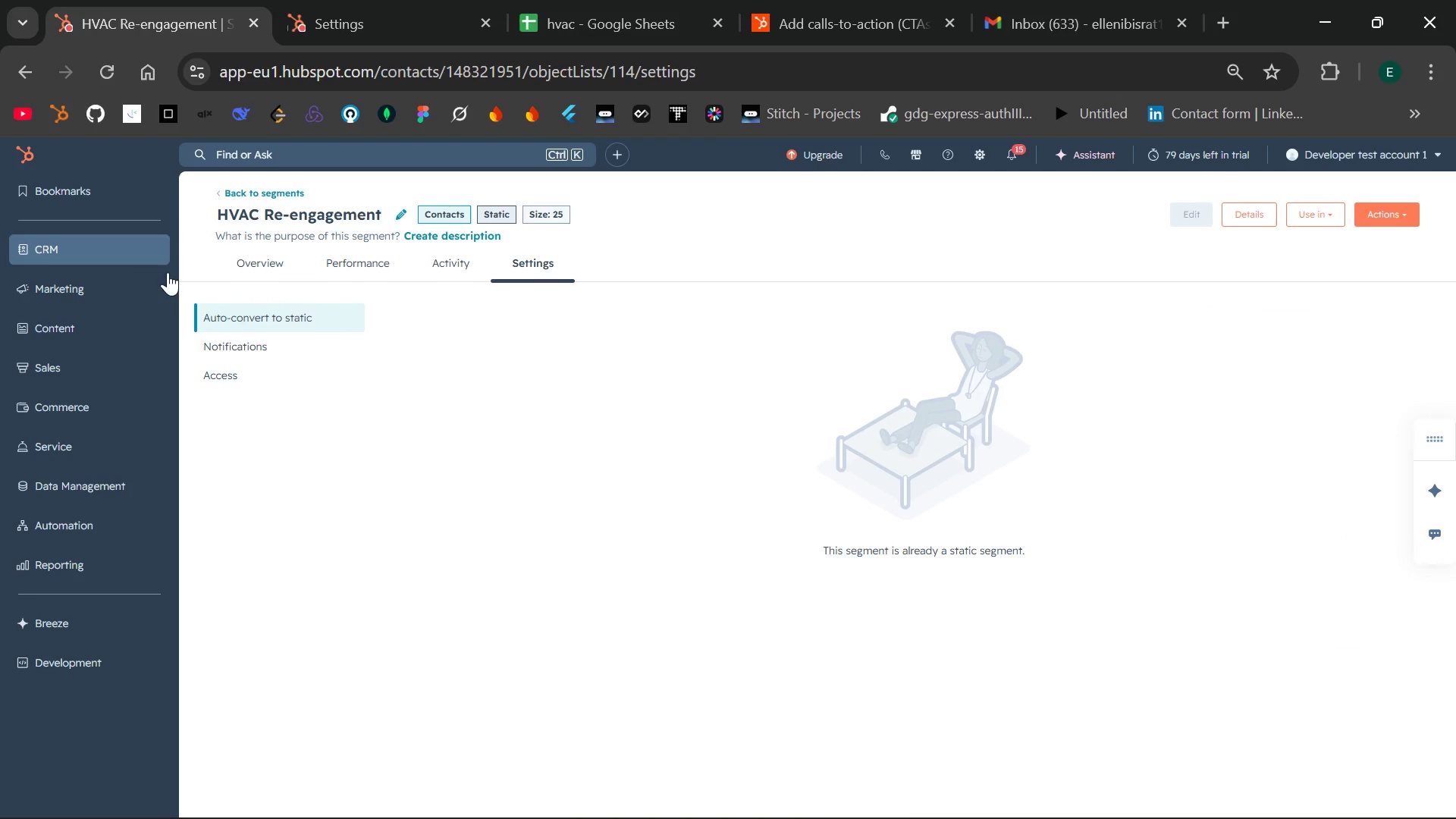 
left_click([150, 249])
 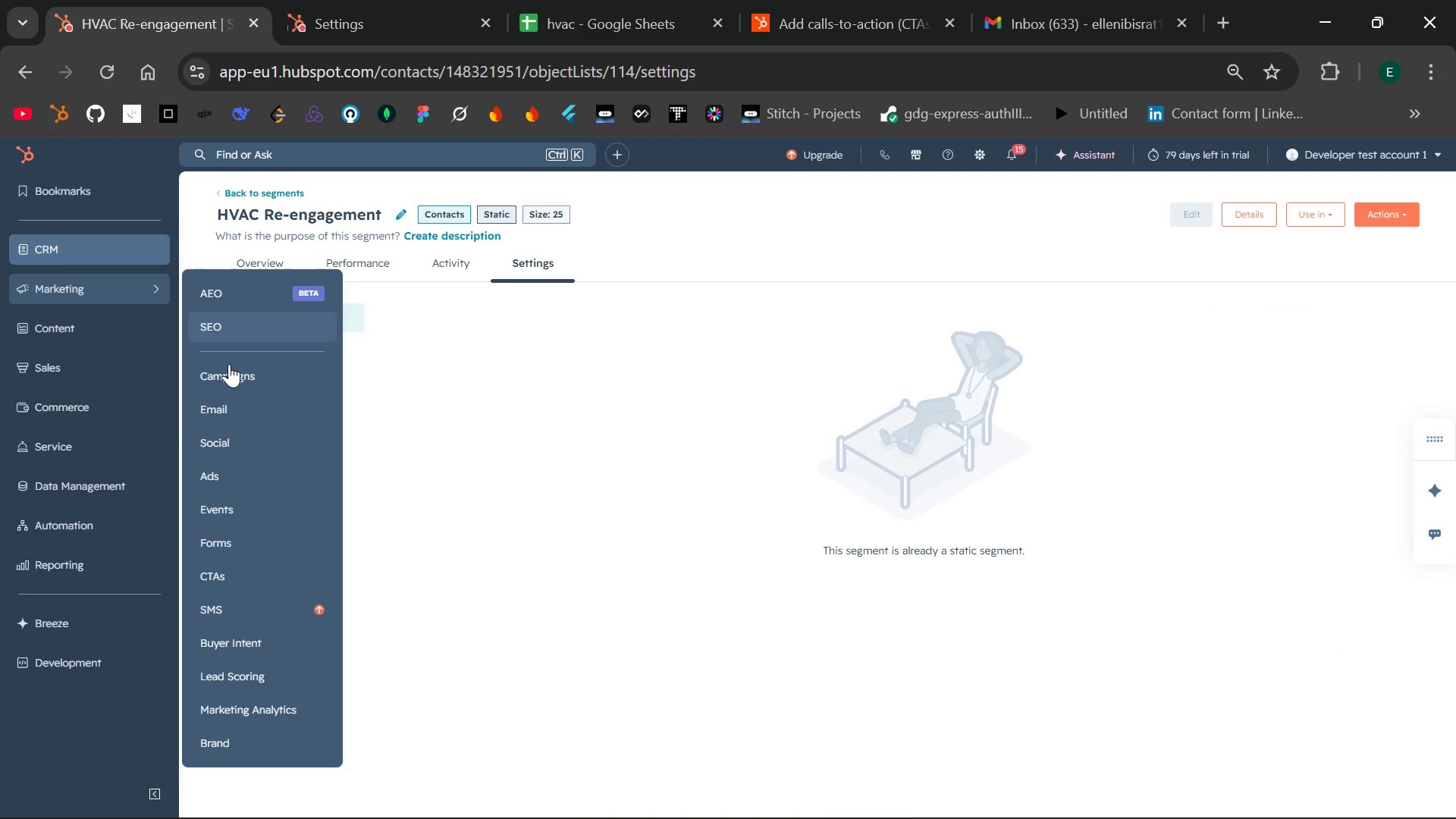 
left_click([234, 405])
 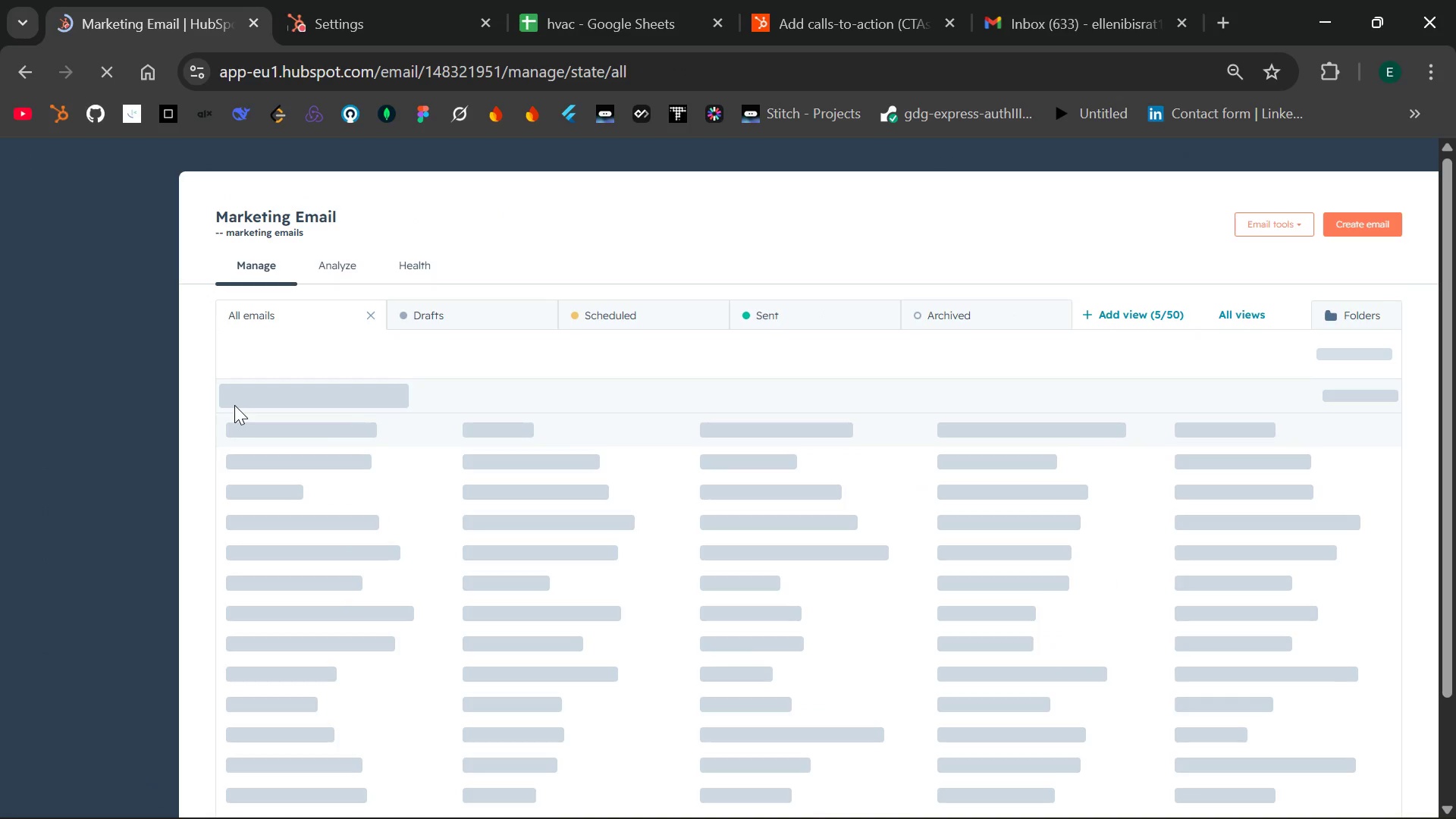 
wait(9.69)
 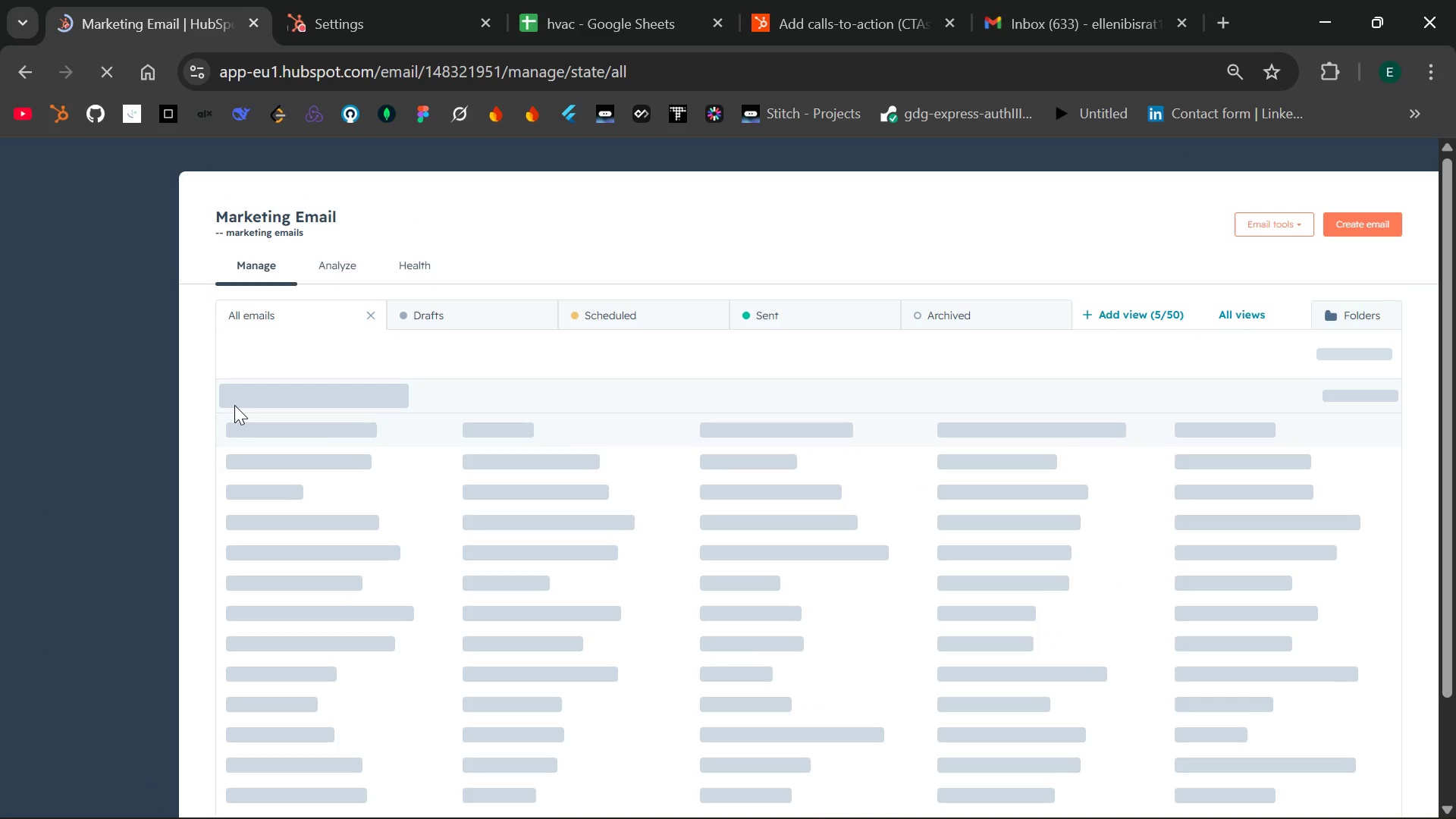 
left_click([576, 458])
 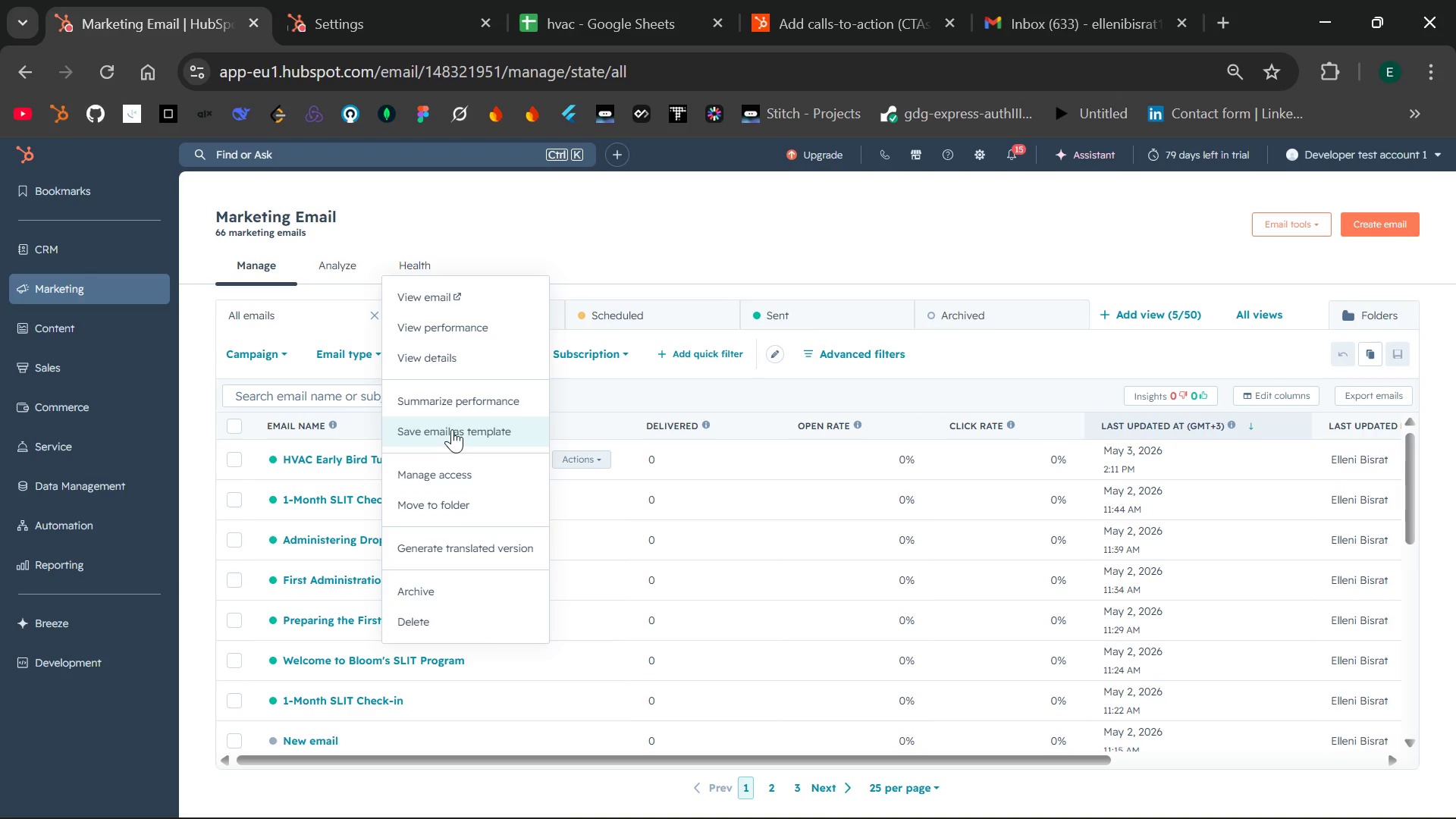 
left_click([493, 428])
 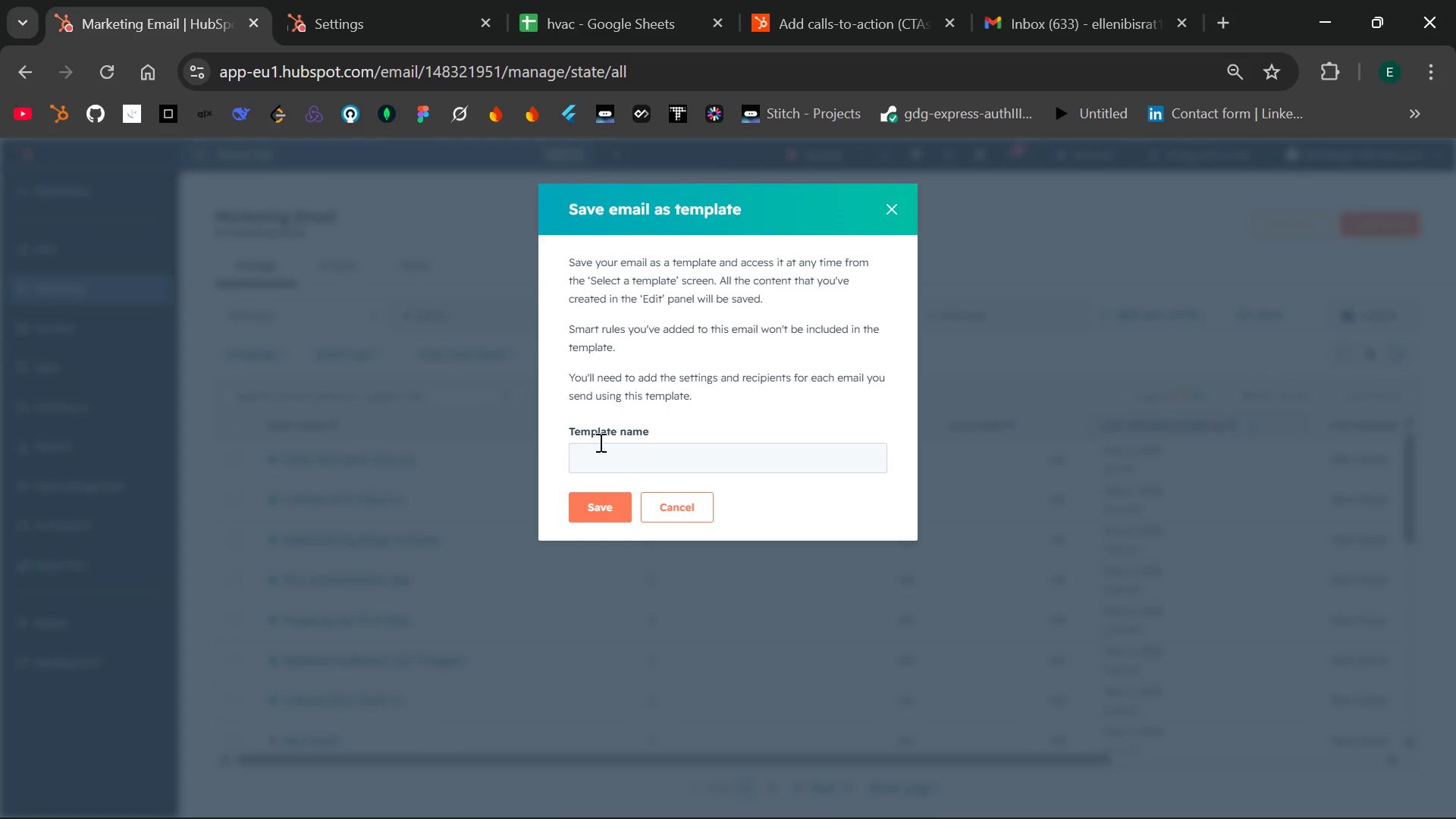 
left_click([621, 457])
 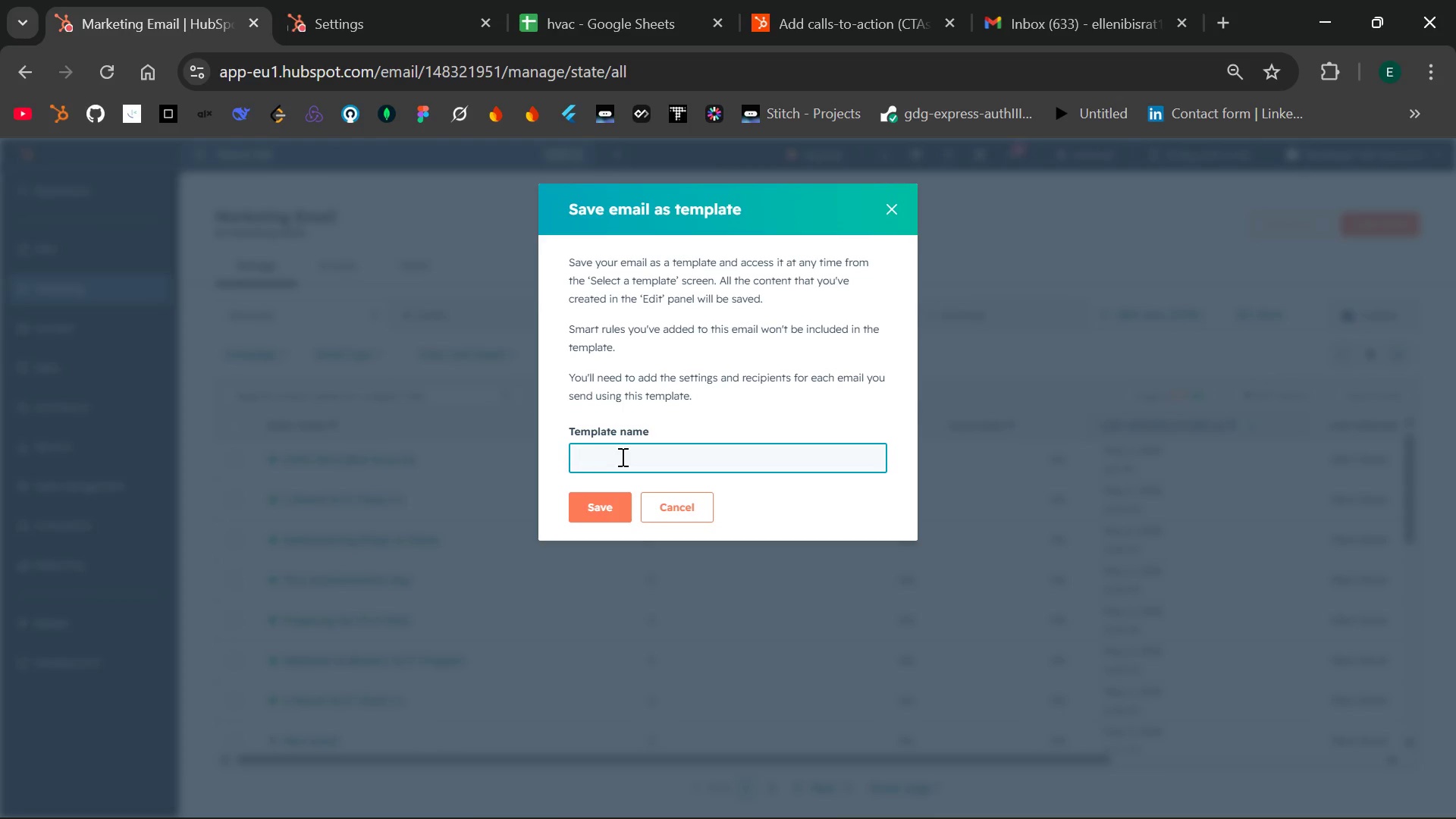 
type(hVA)
key(Backspace)
key(Backspace)
key(Backspace)
type(HVAC)
 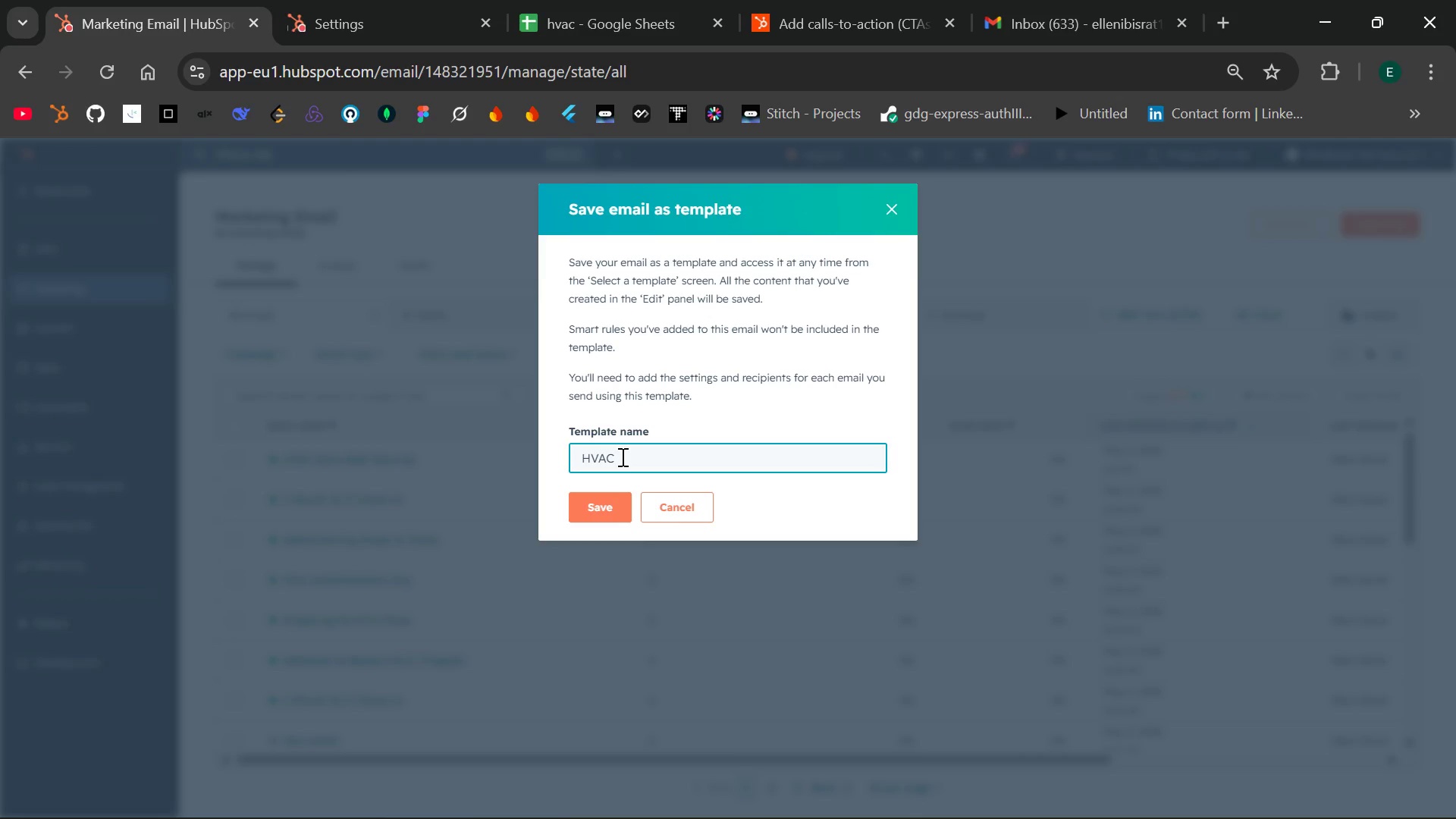 
left_click([607, 507])
 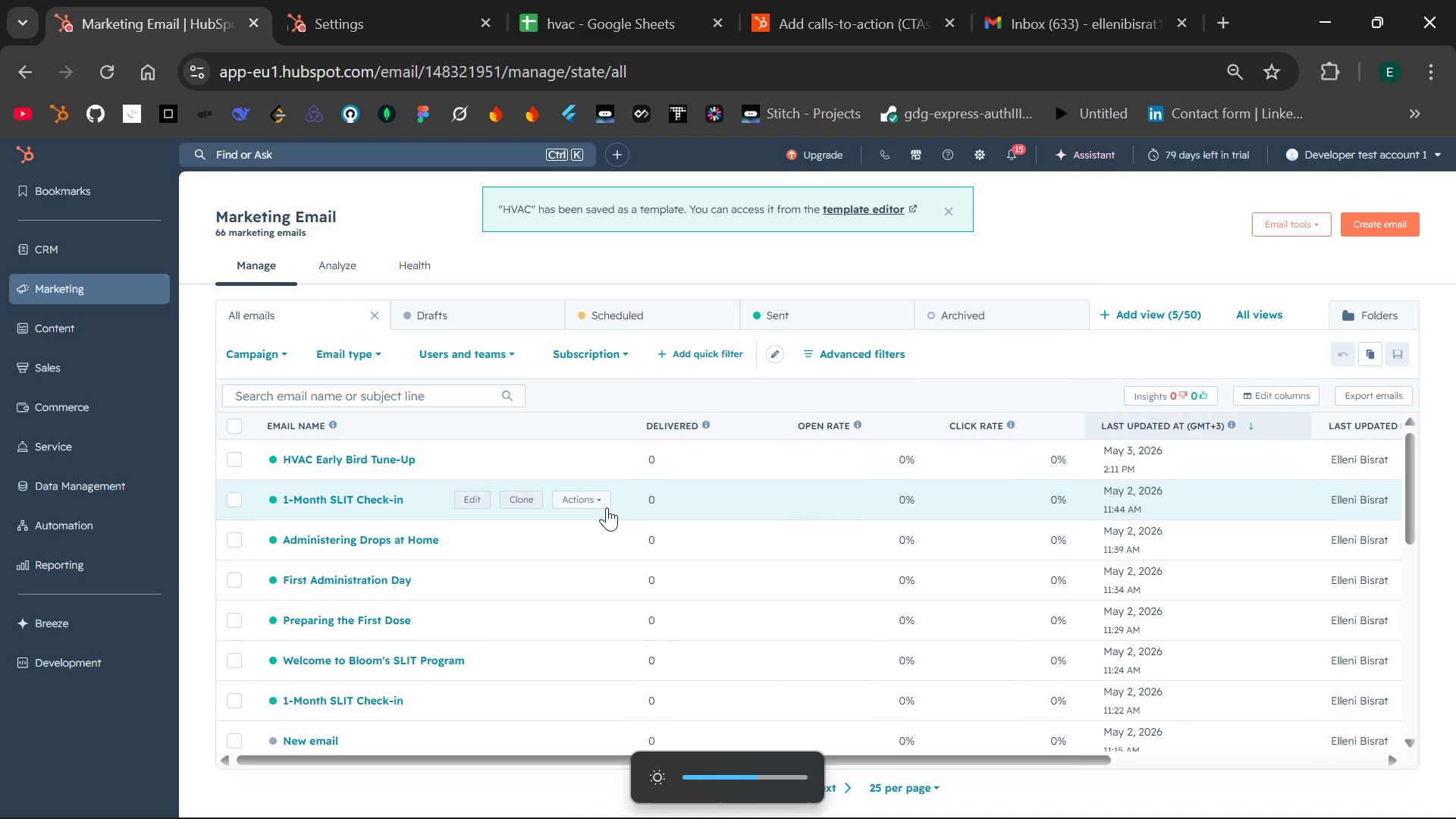 
wait(9.66)
 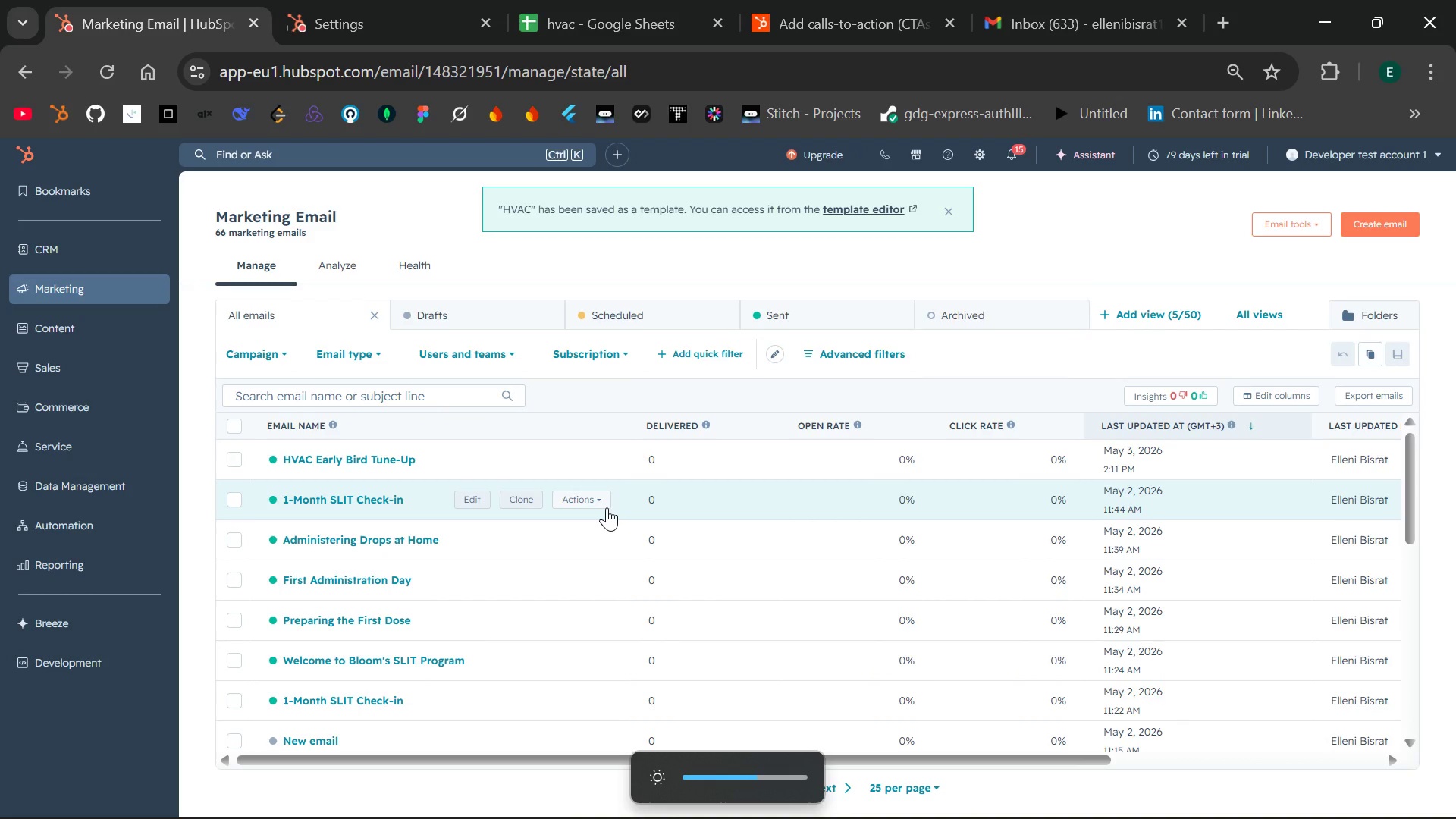 
left_click([1373, 228])
 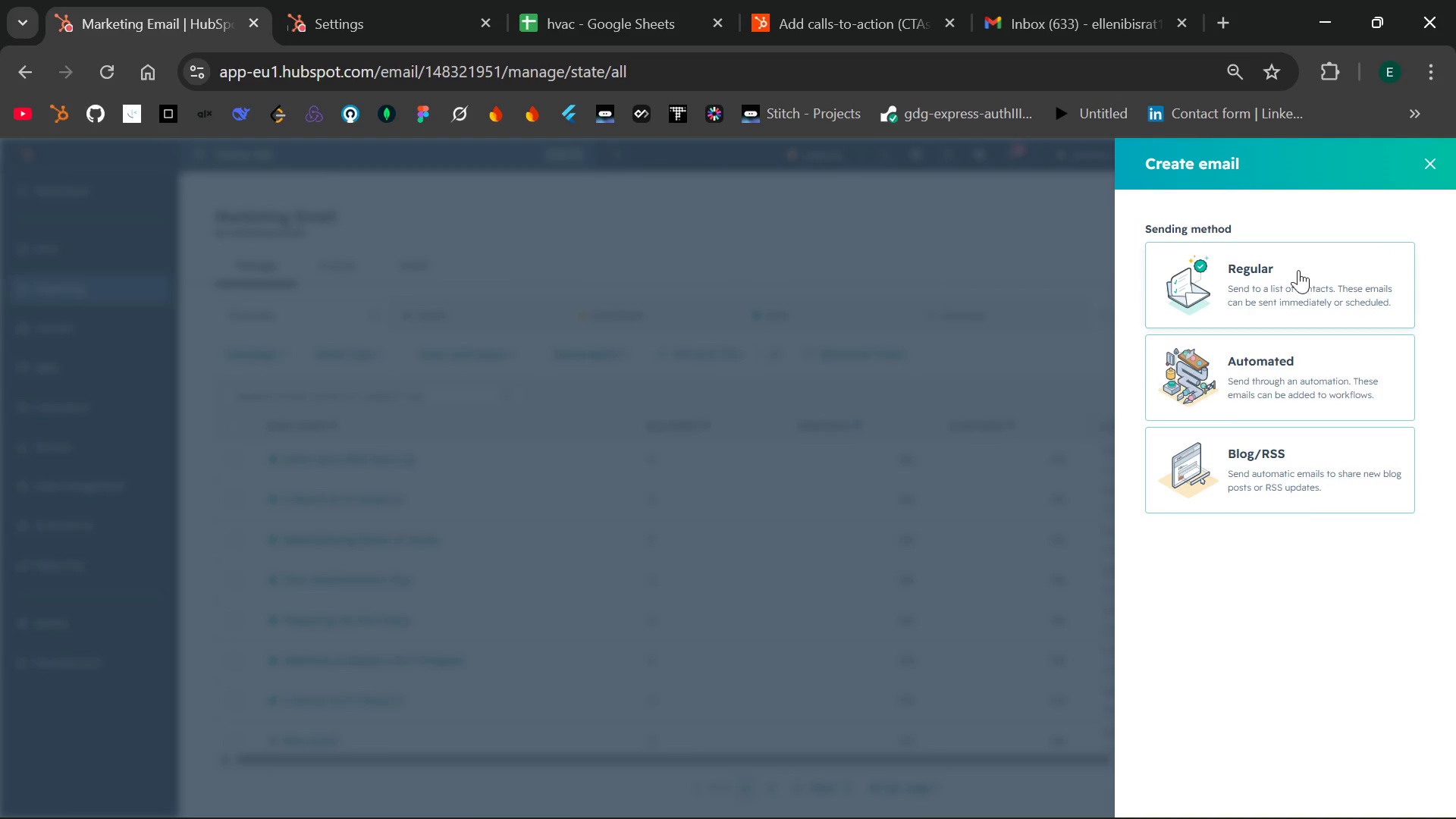 
left_click([1285, 273])
 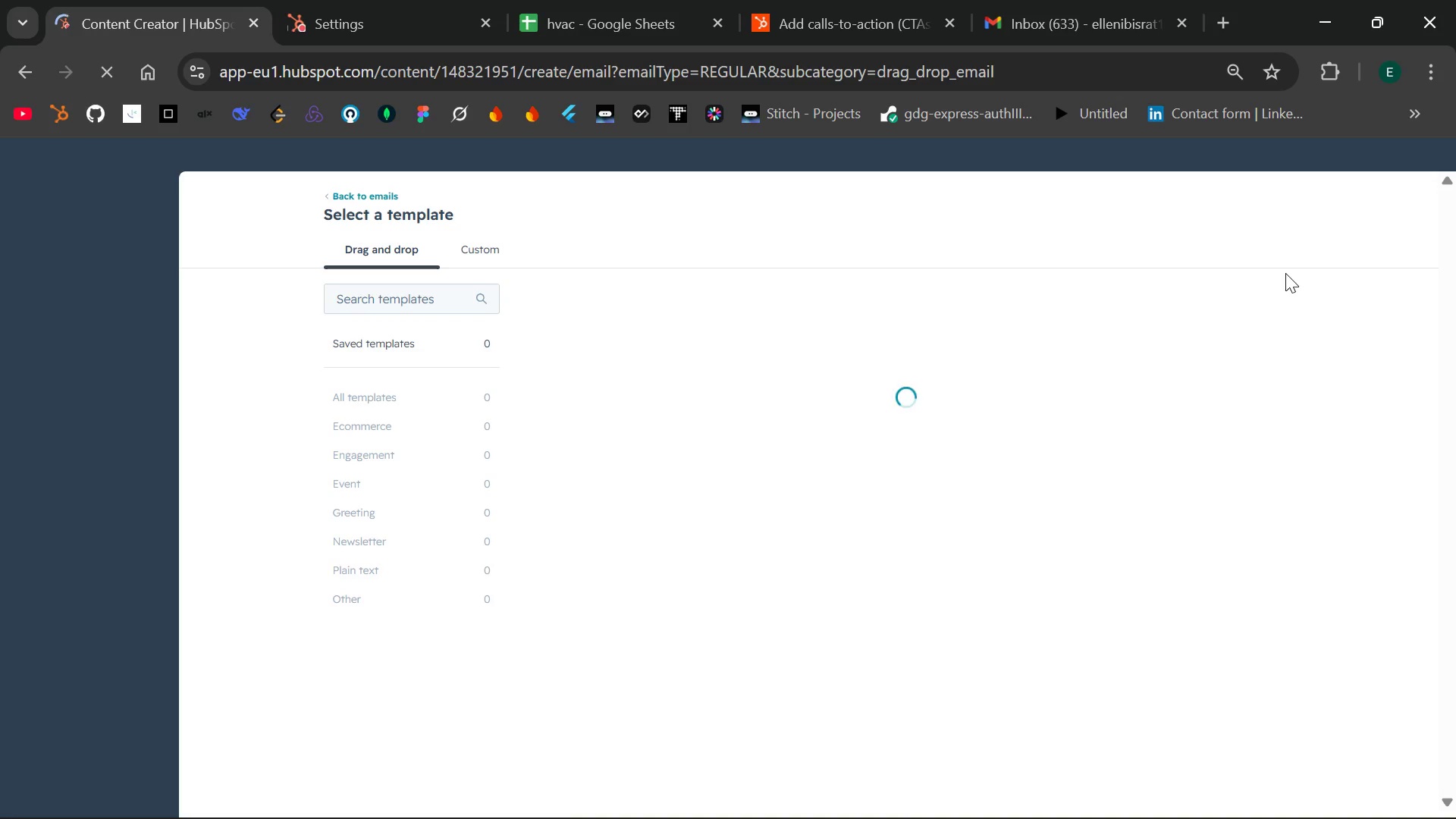 
mouse_move([926, 541])
 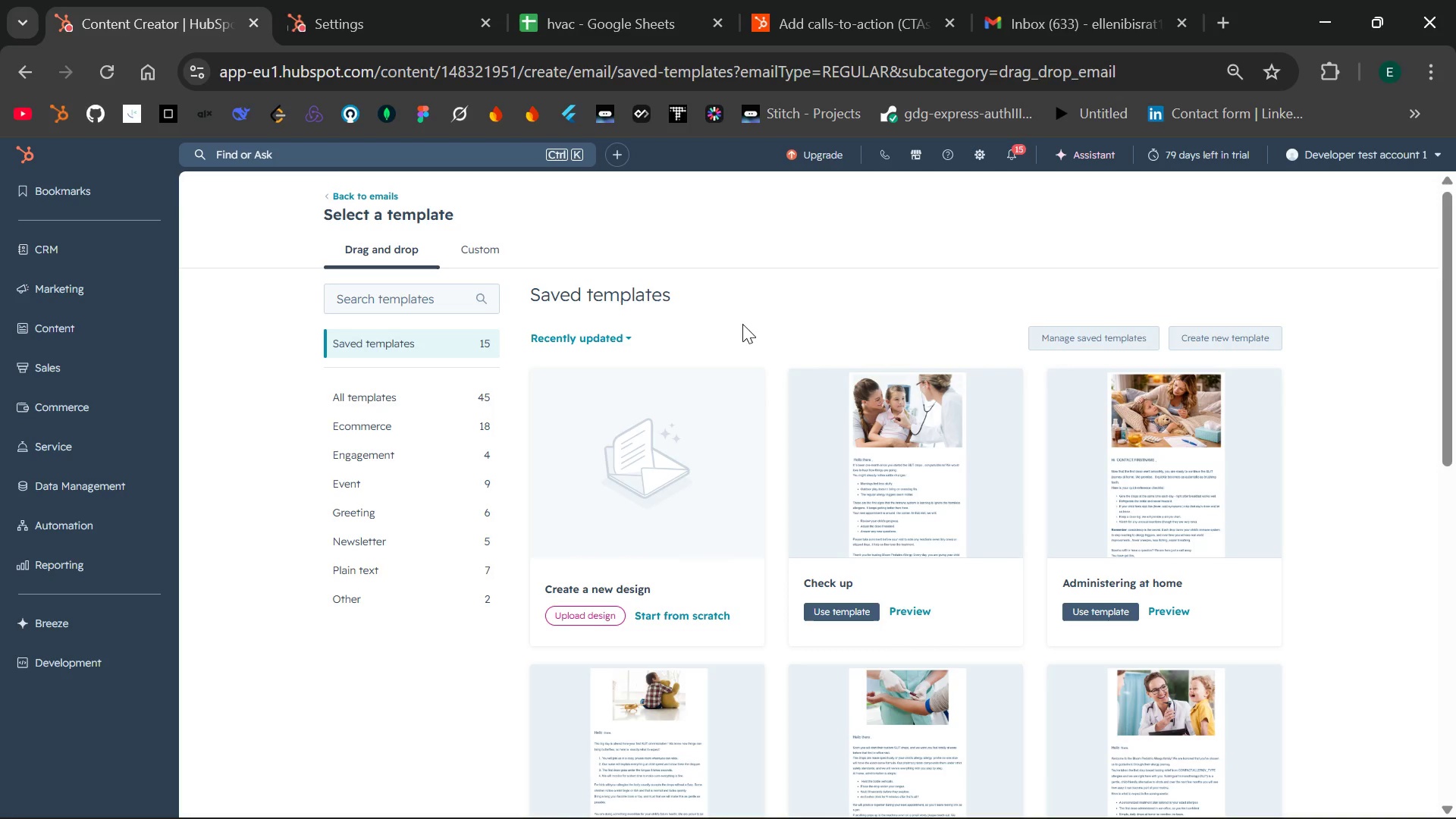 
mouse_move([777, 515])
 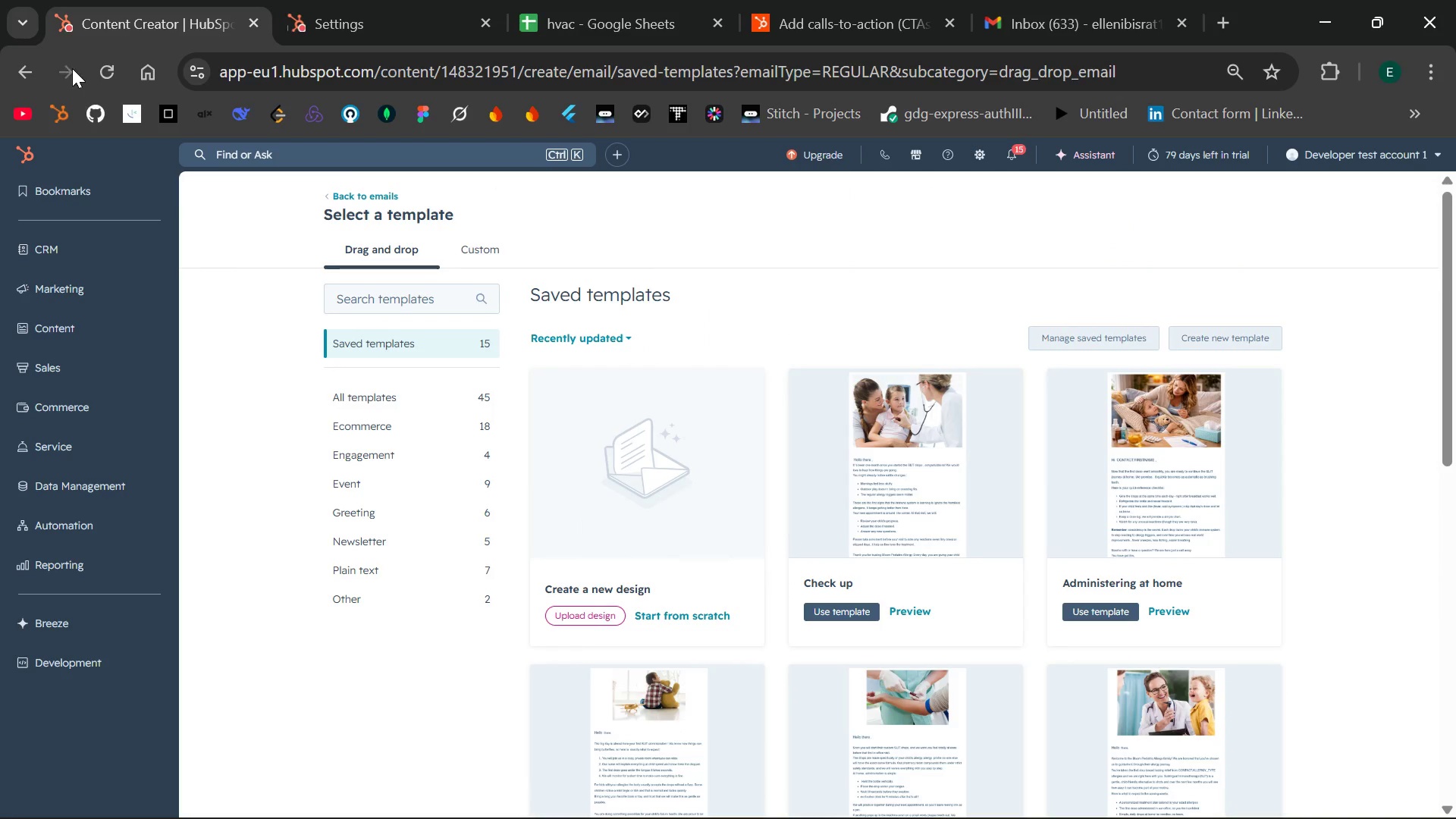 
left_click([105, 77])
 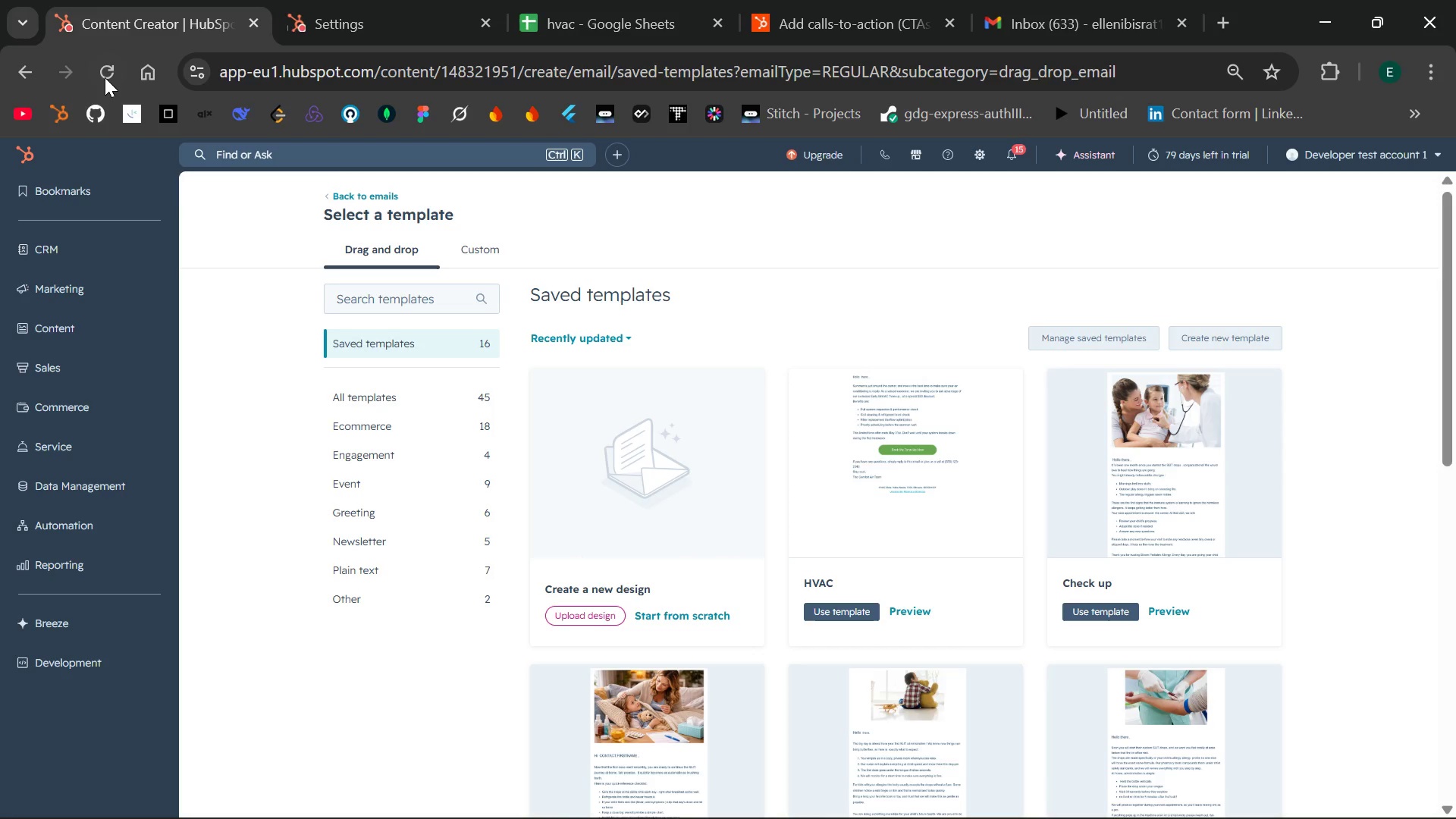 
wait(9.34)
 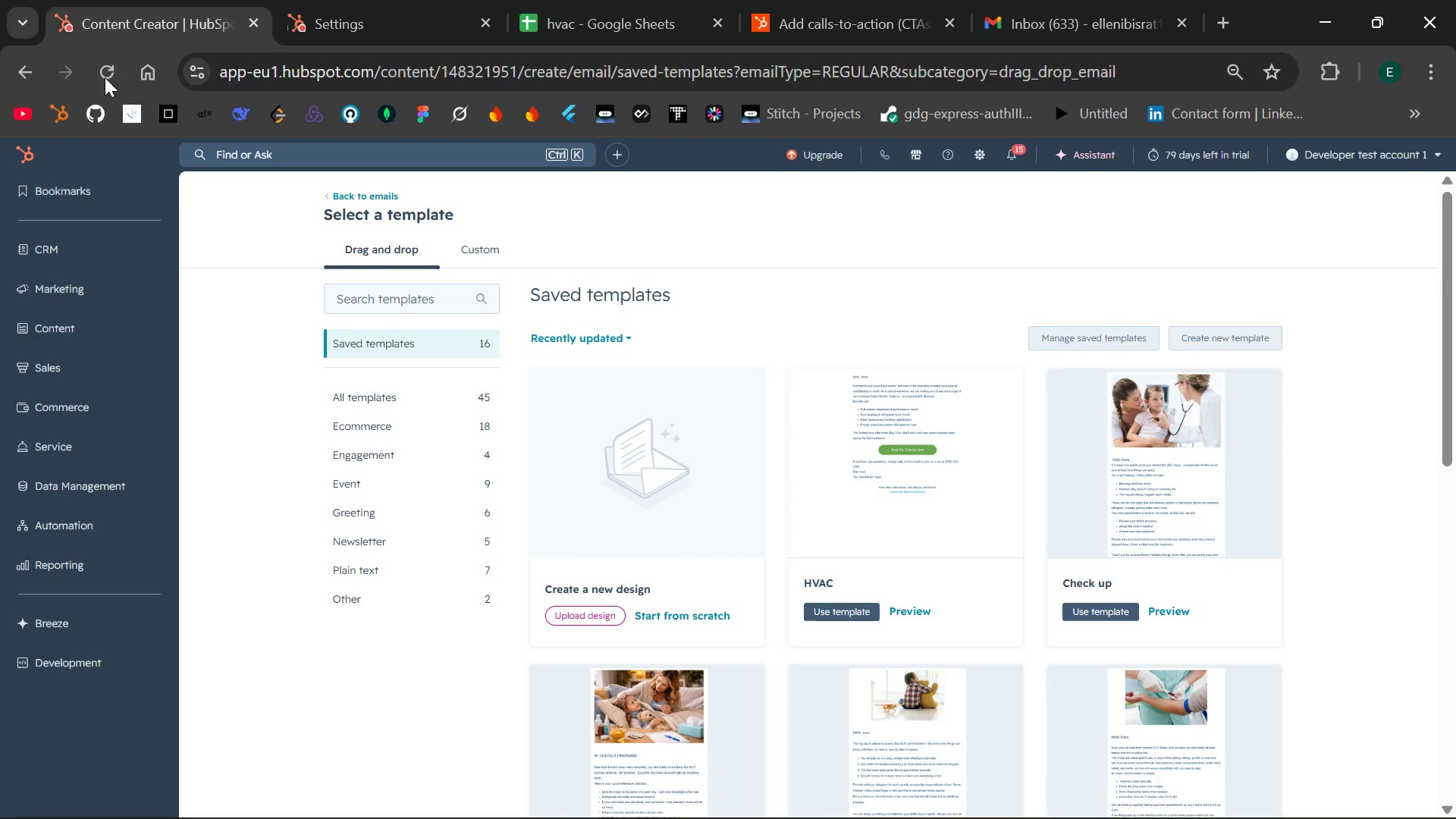 
left_click([927, 446])
 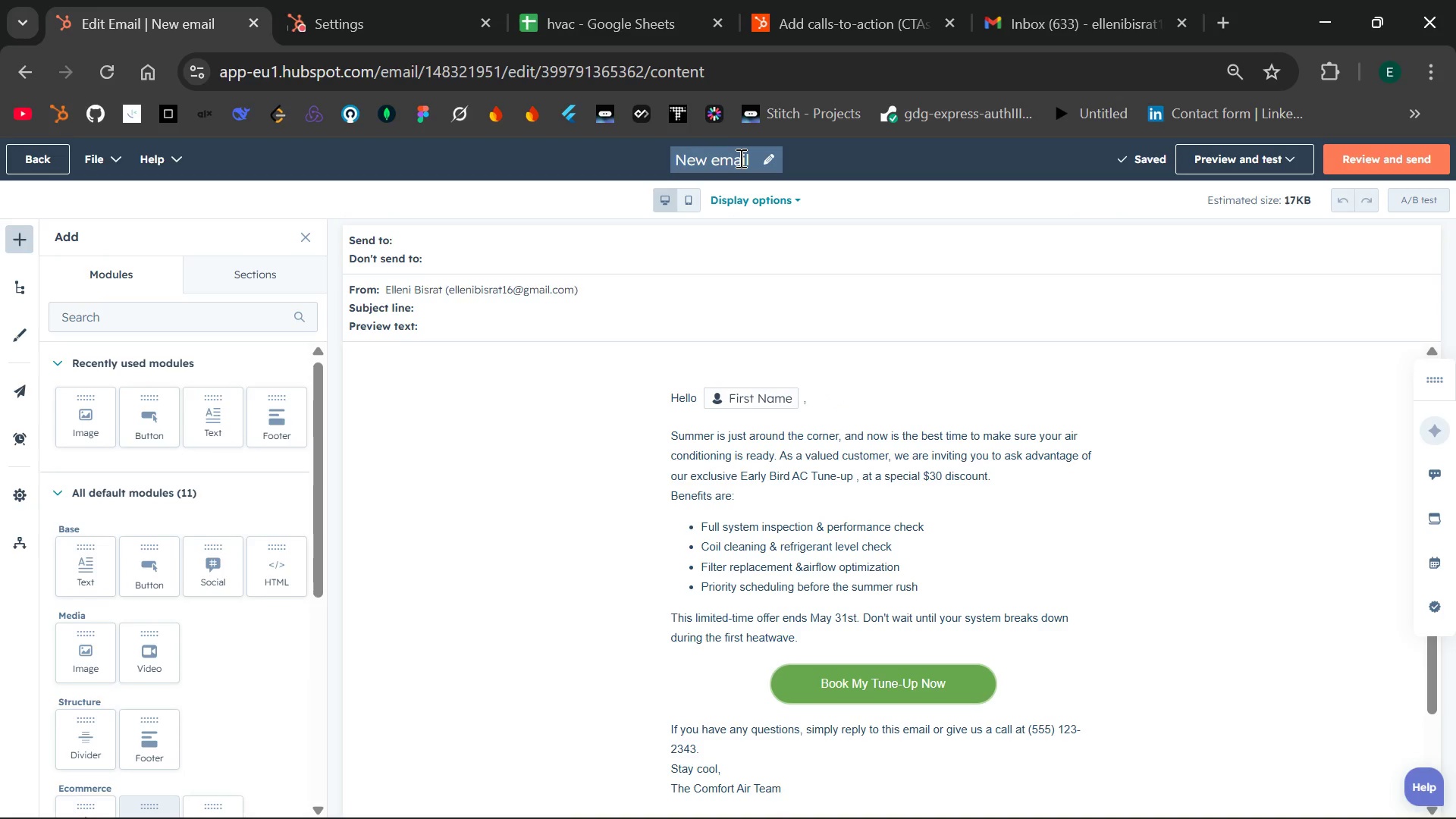 
wait(12.0)
 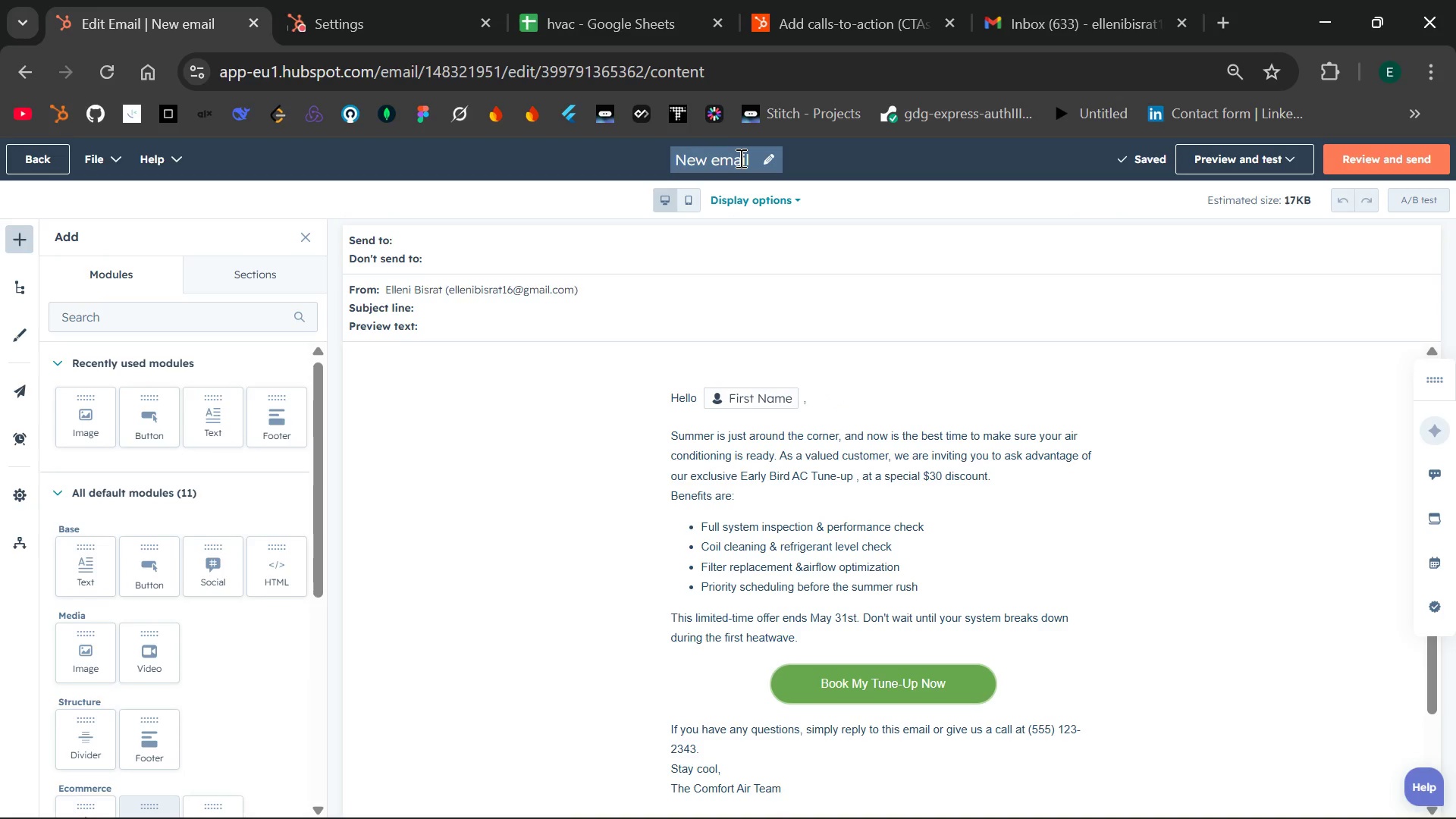 
left_click([47, 152])
 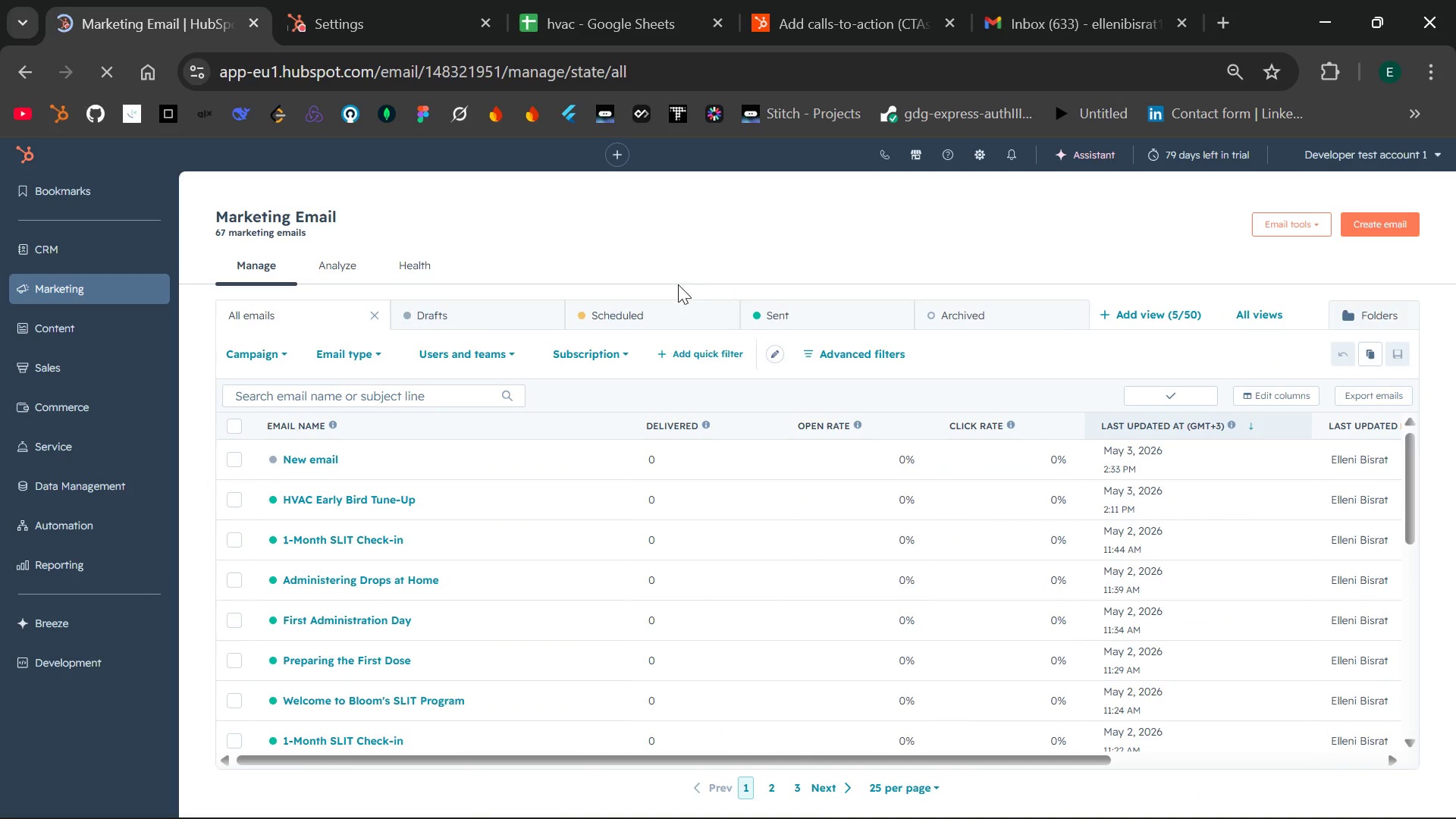 
wait(11.39)
 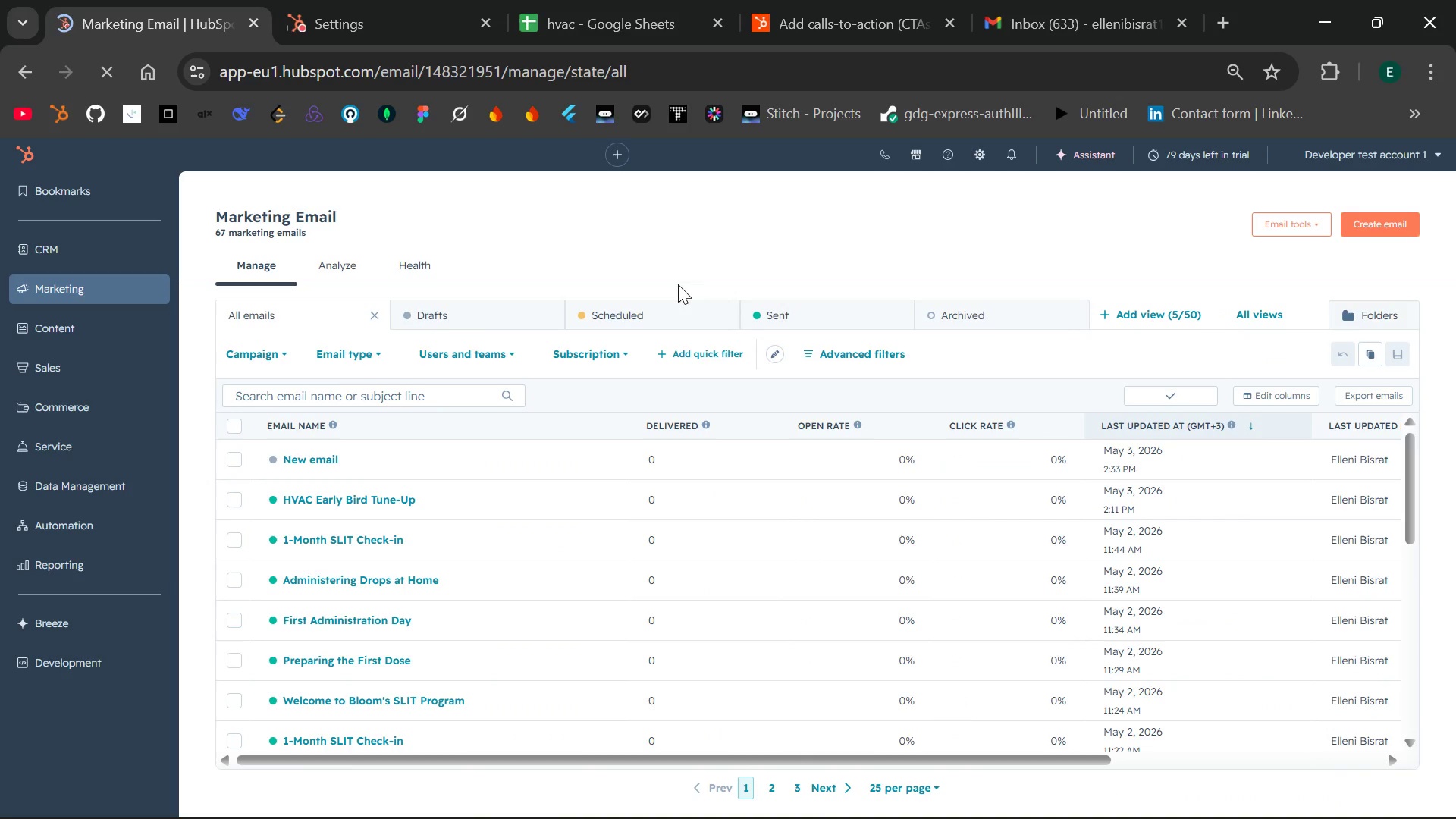 
left_click([388, 0])
 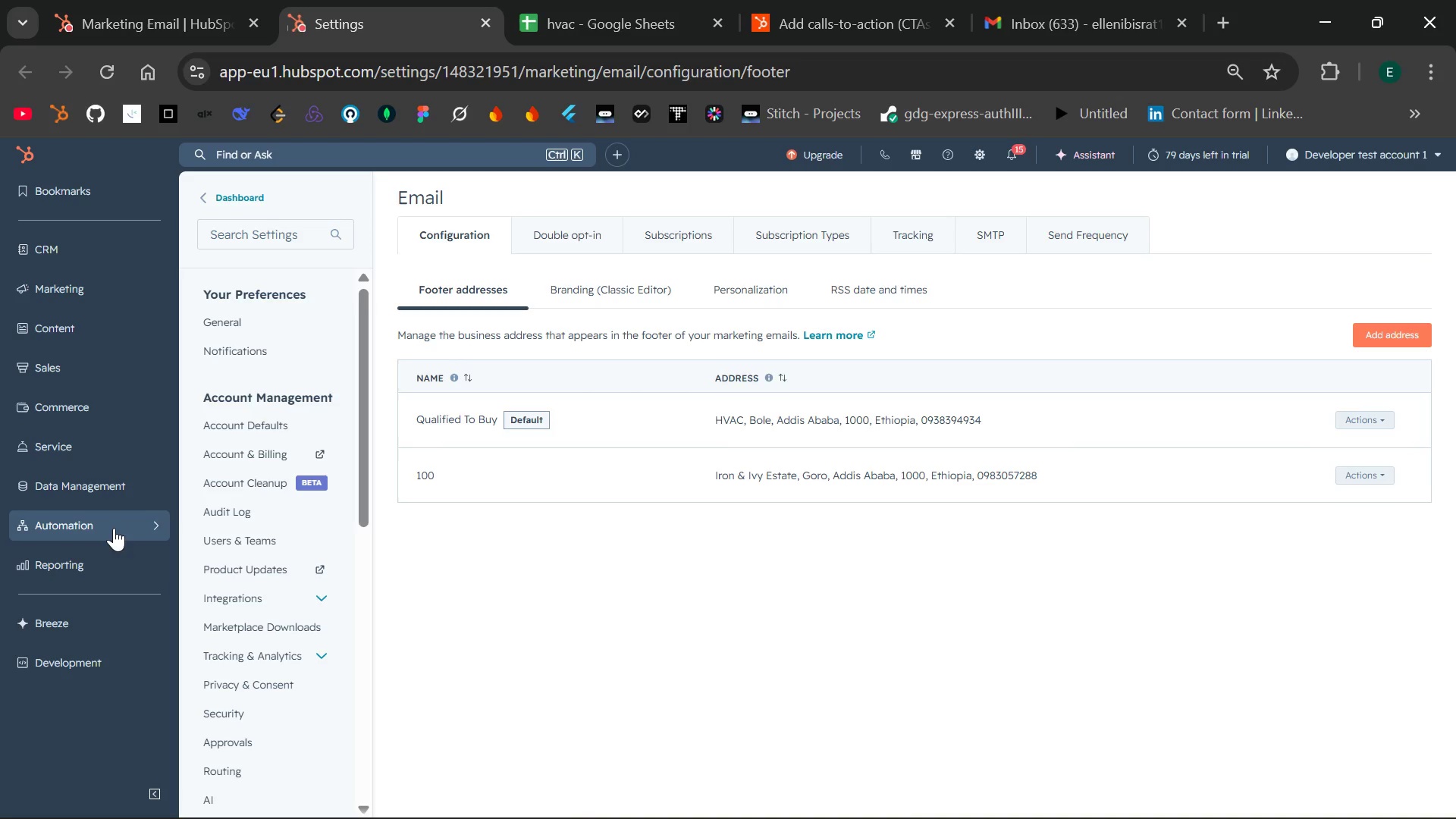 
left_click([114, 523])
 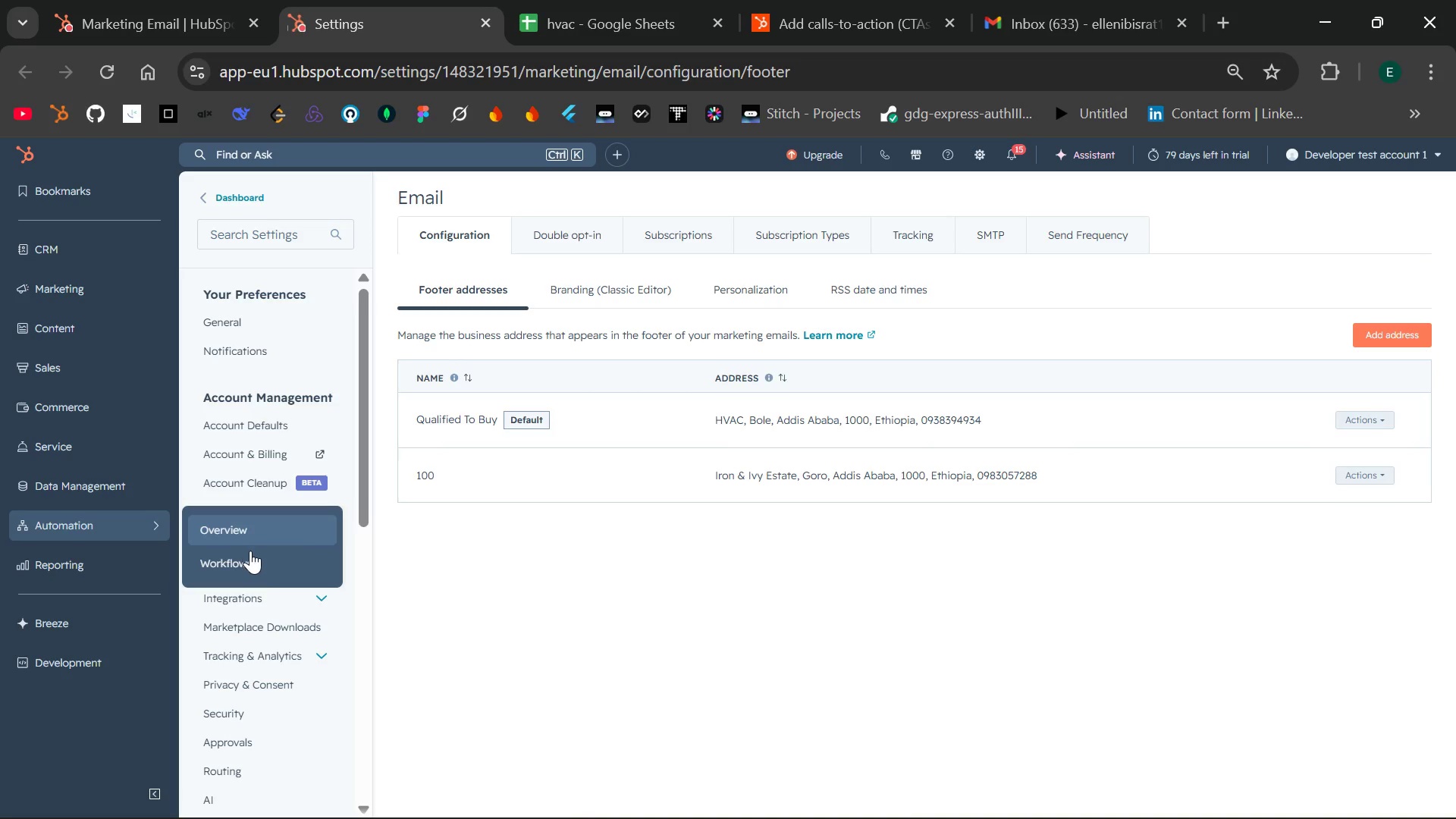 
left_click([257, 563])
 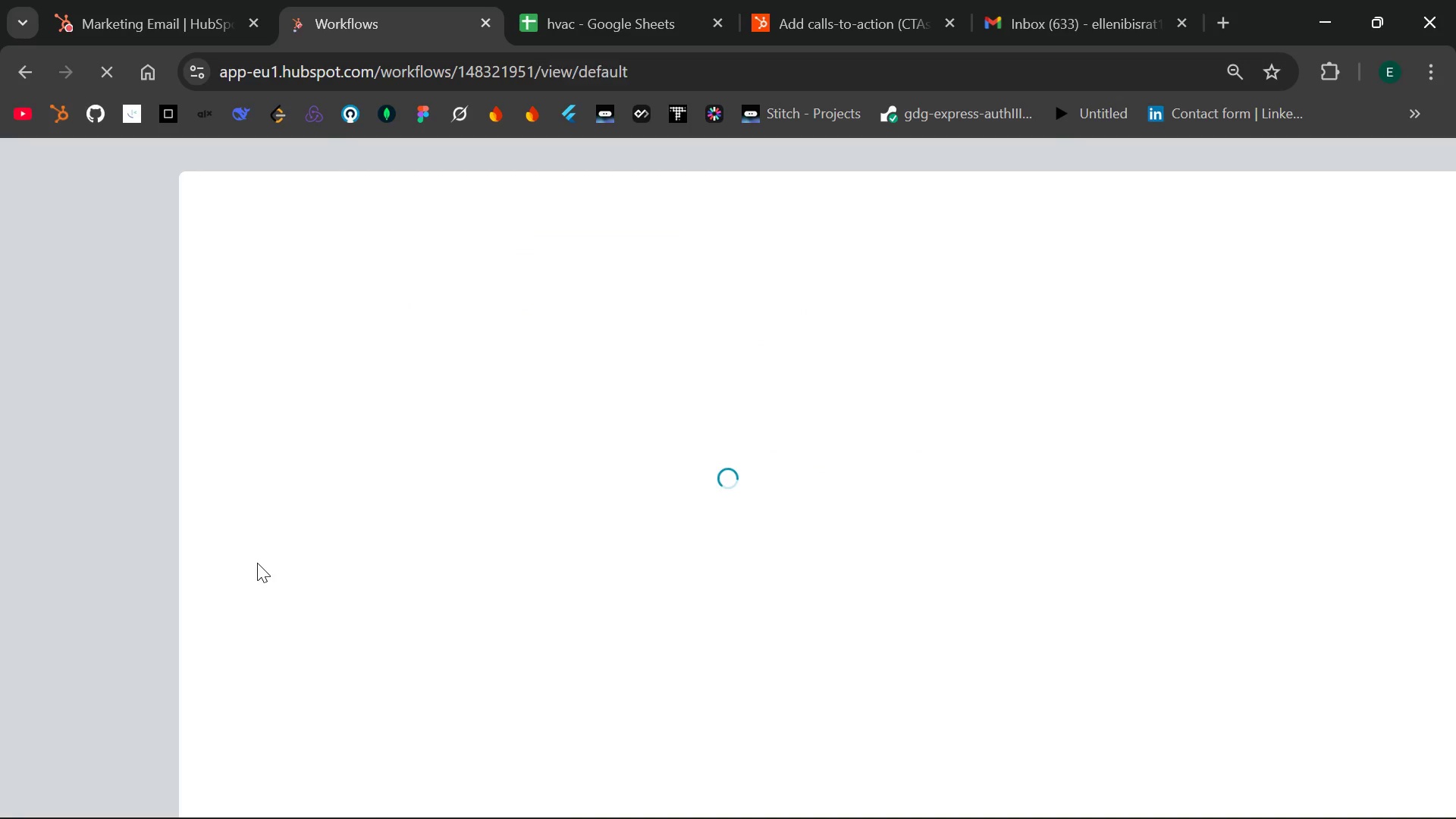 
mouse_move([863, 449])
 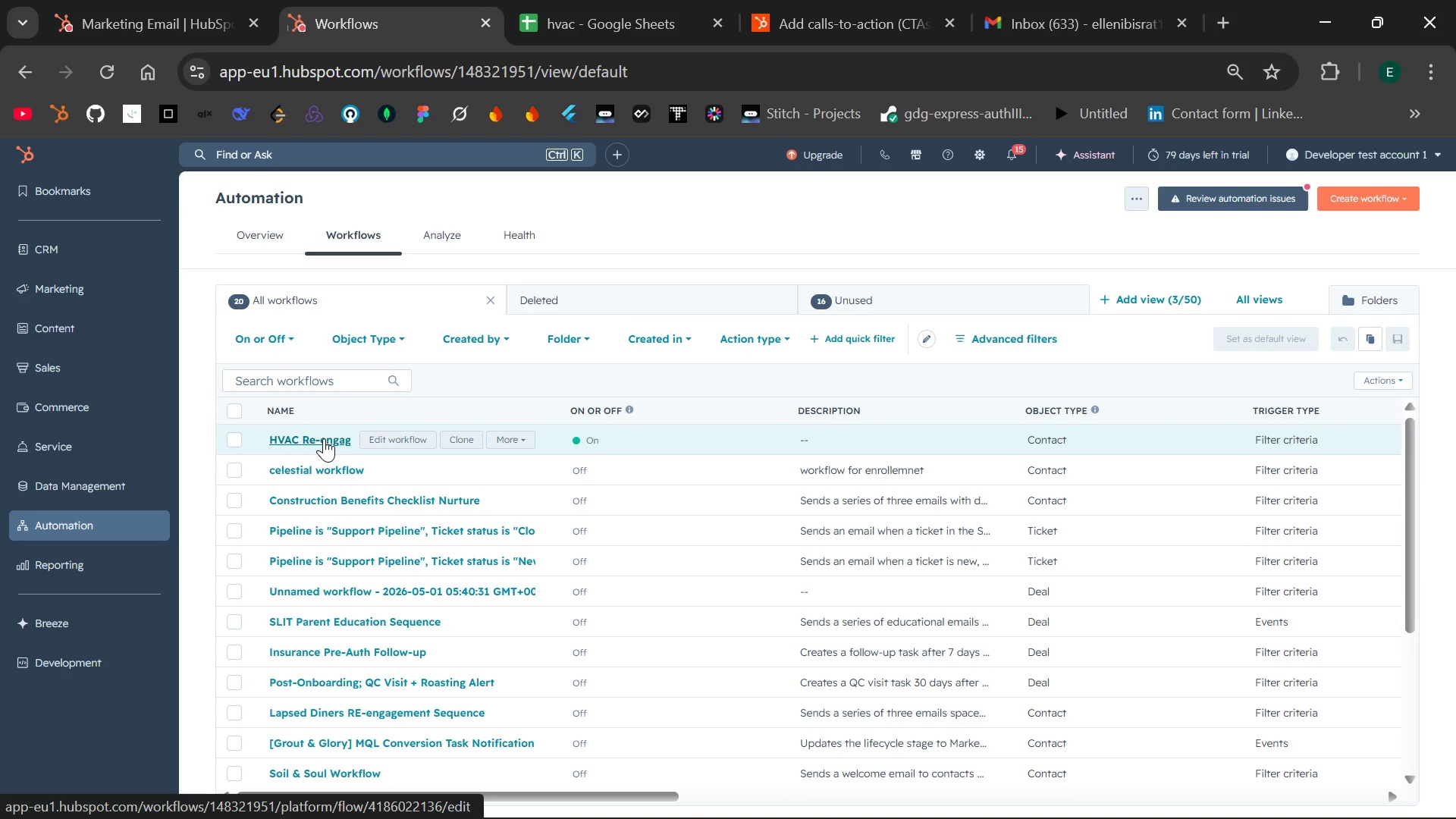 
wait(6.19)
 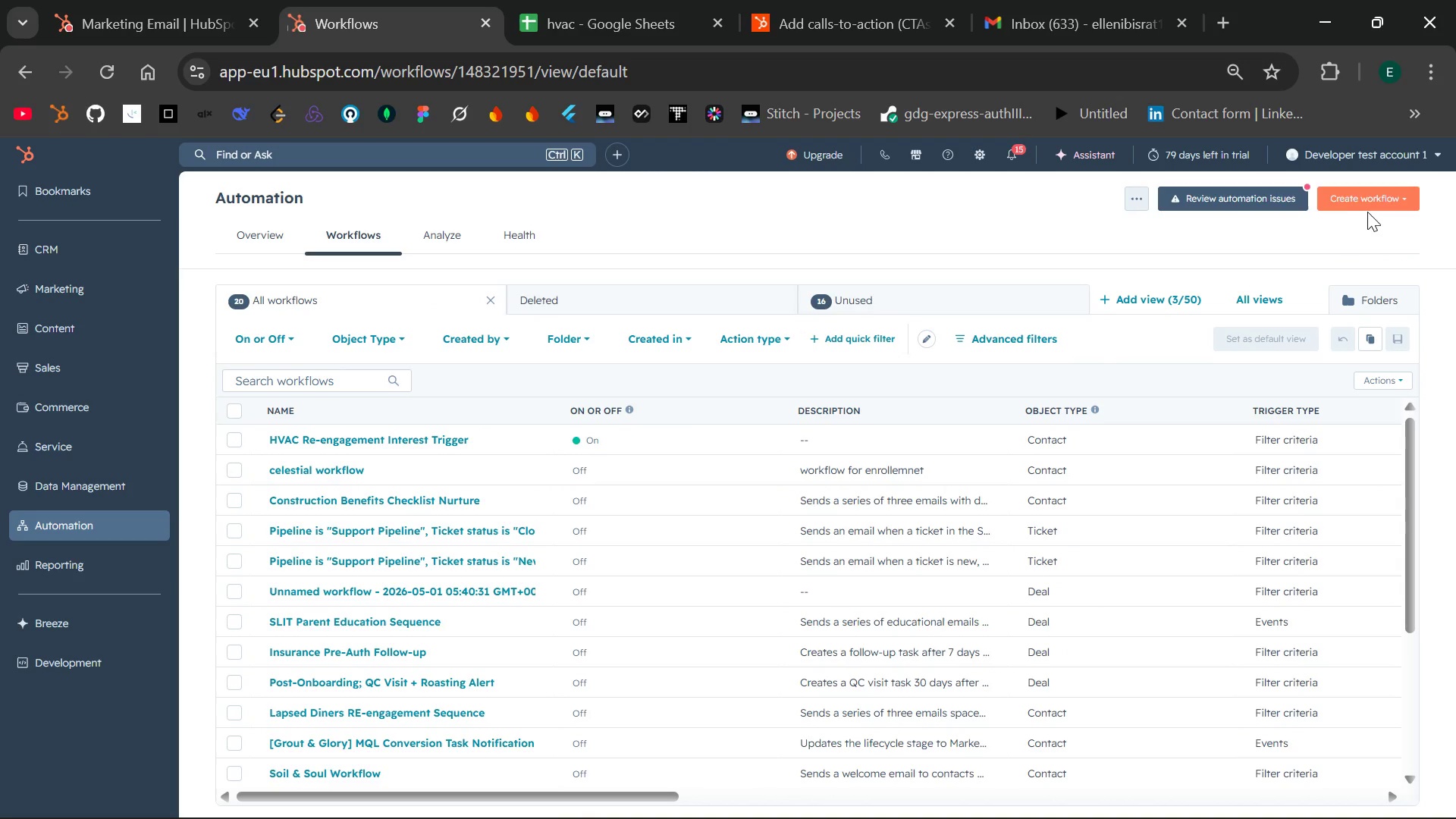 
left_click([324, 438])
 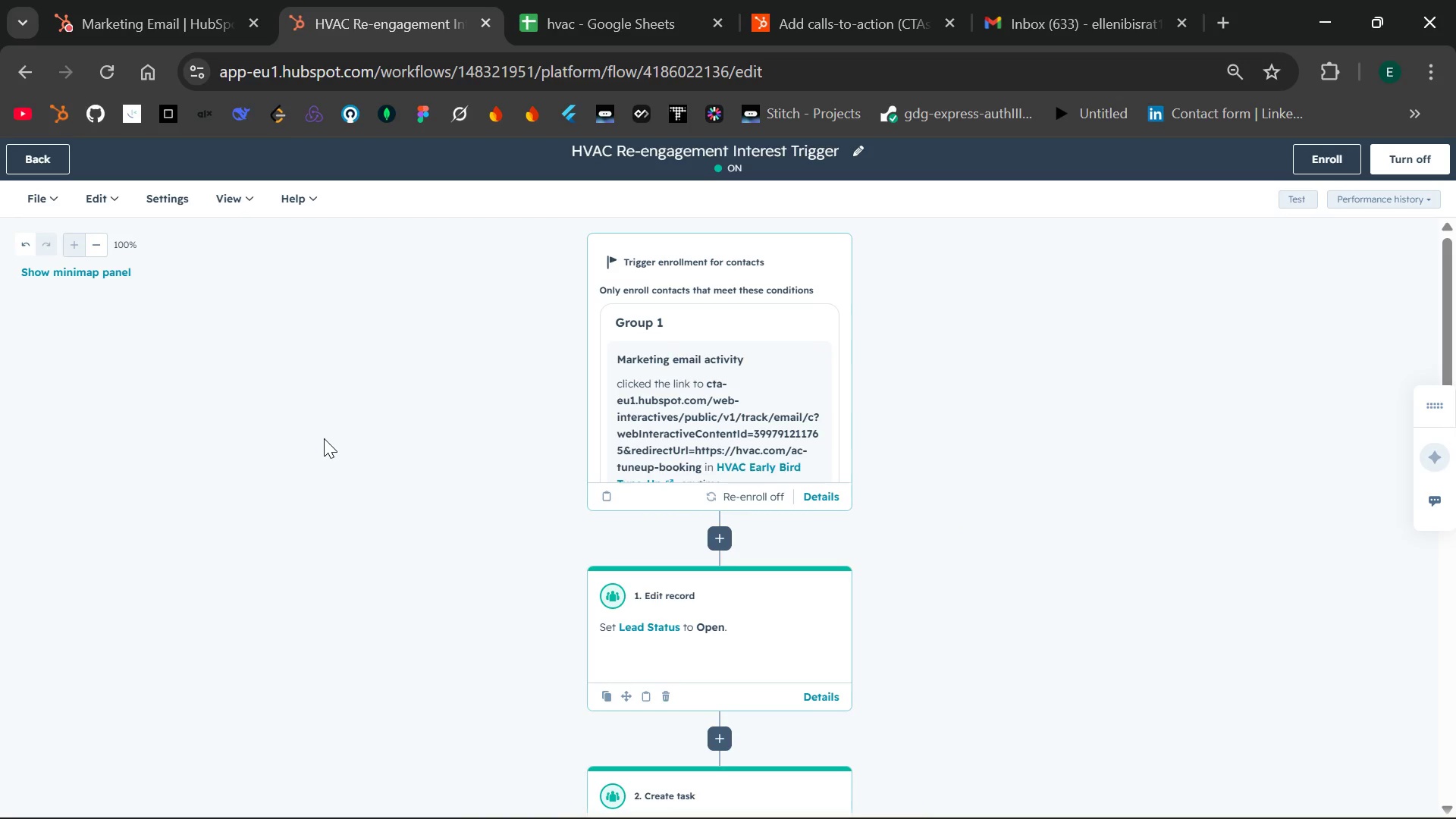 
wait(11.0)
 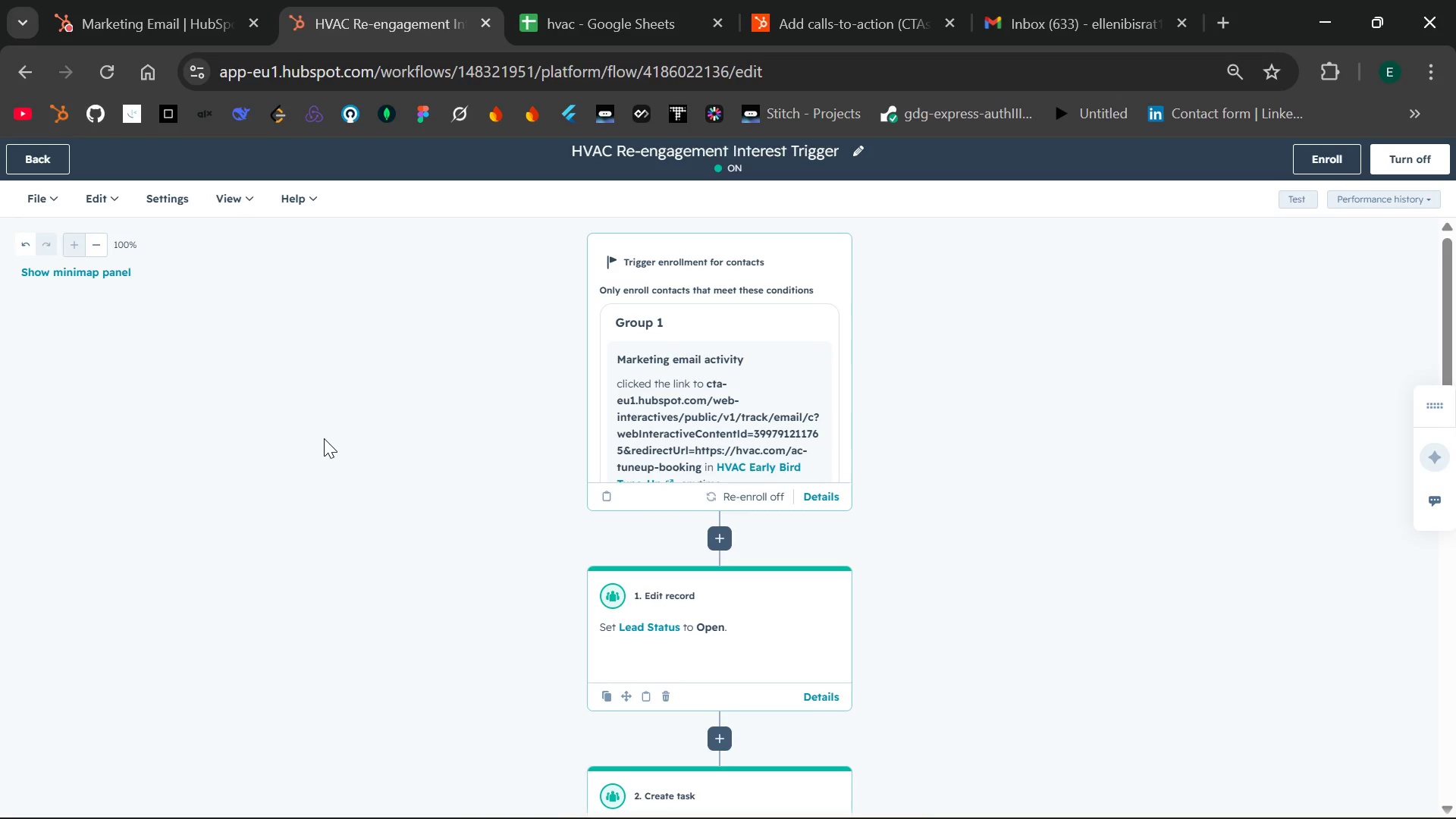 
left_click([168, 25])
 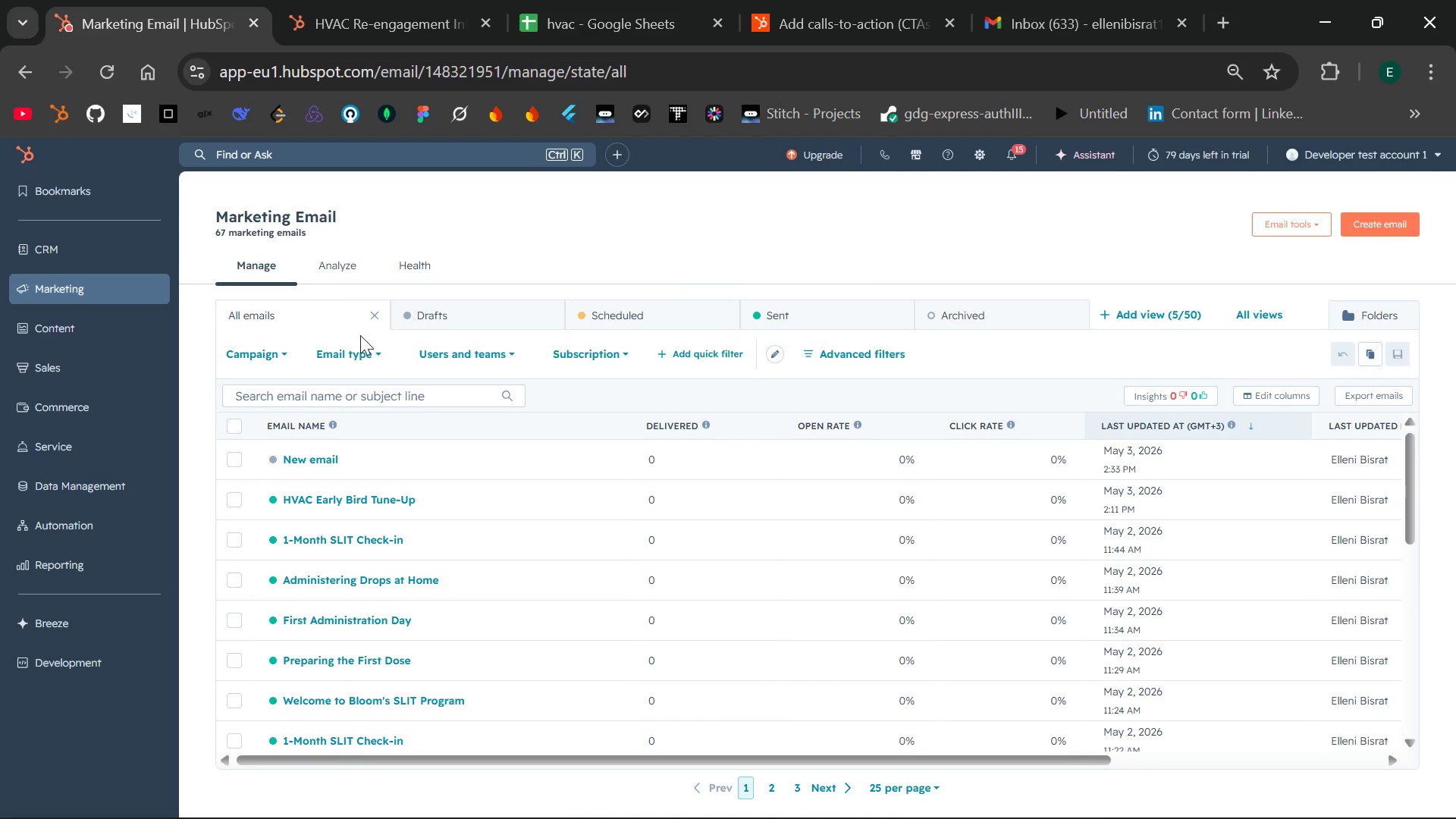 
mouse_move([434, 451])
 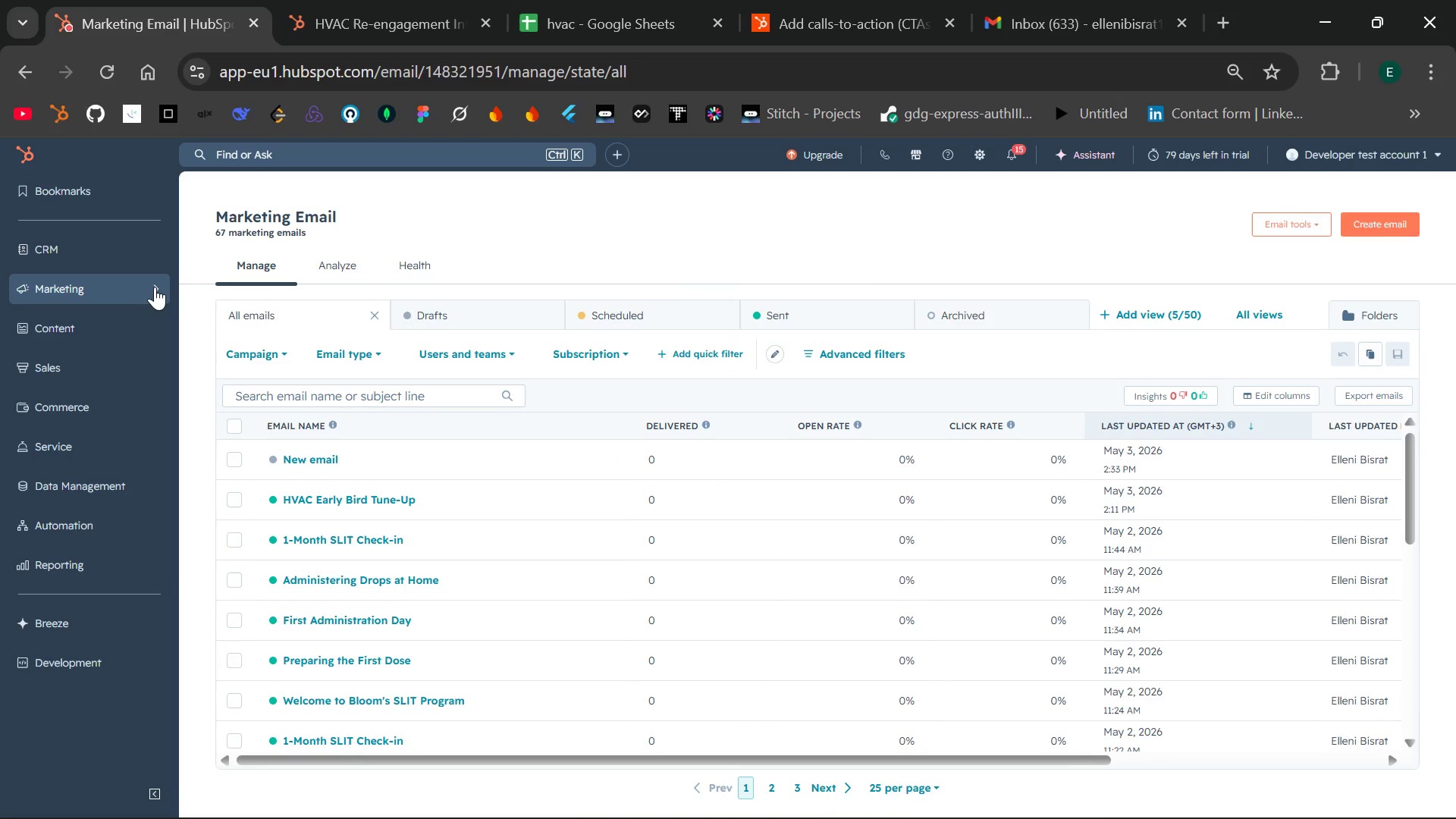 
left_click([156, 284])
 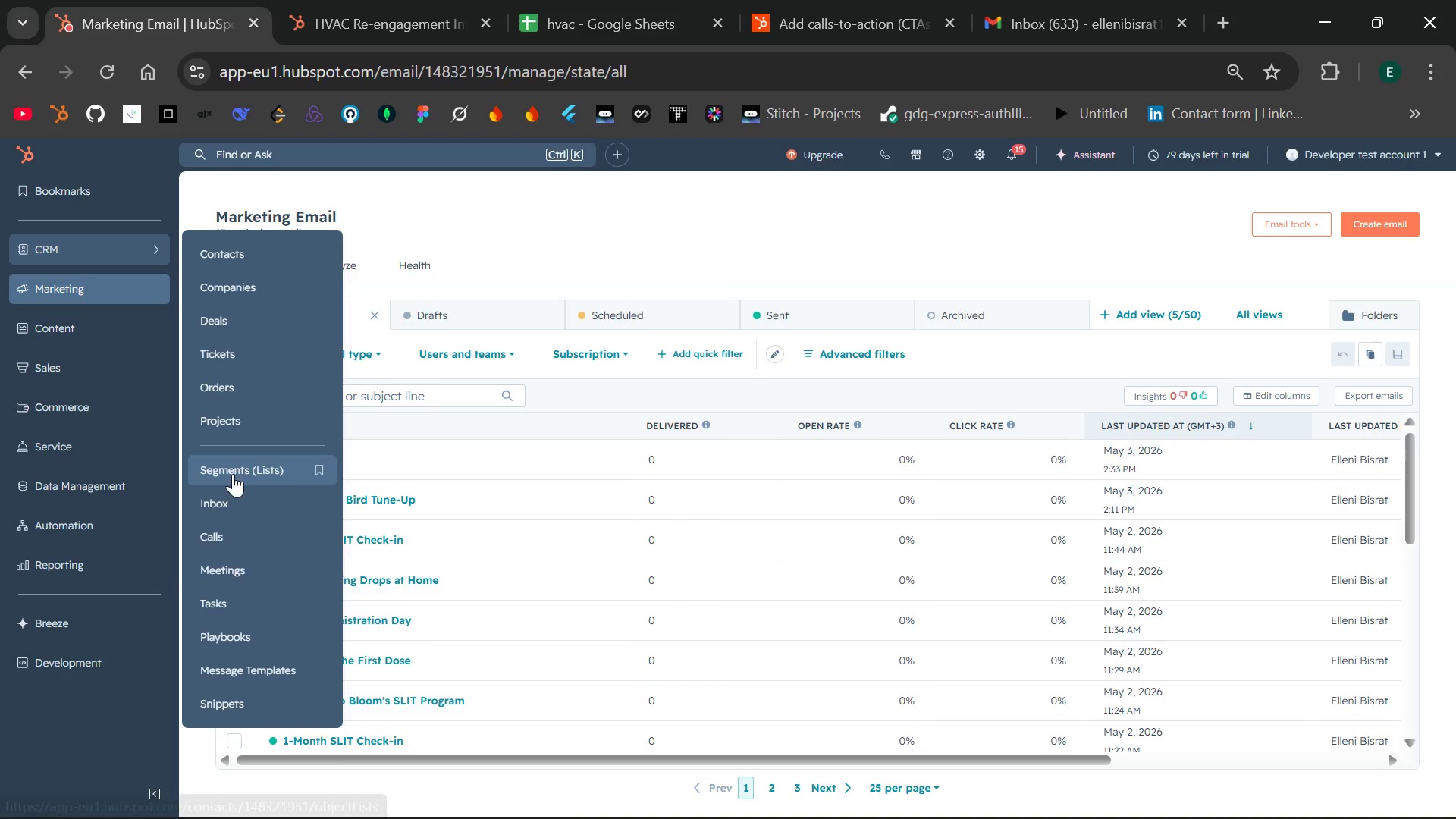 
left_click([233, 474])
 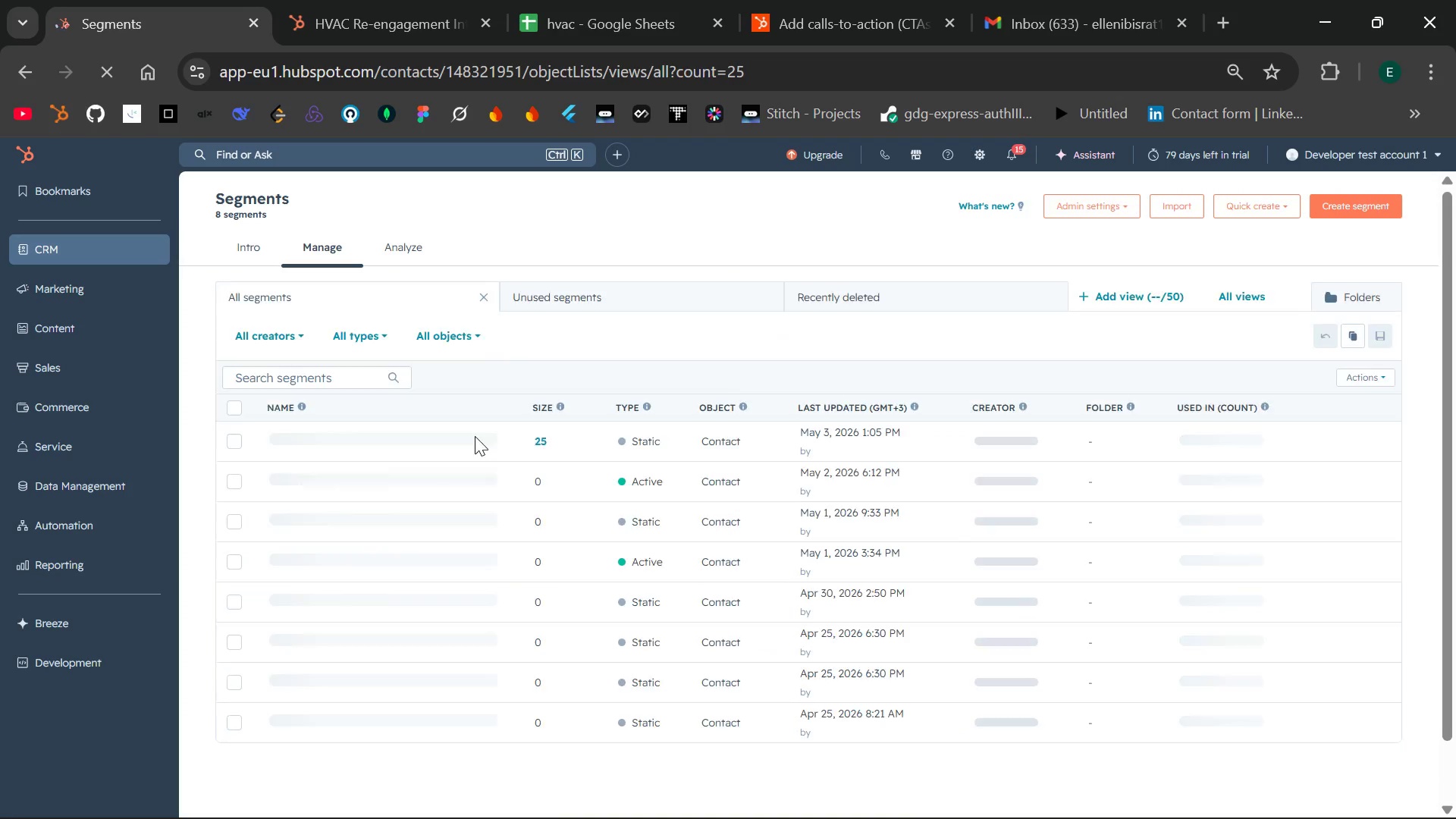 
wait(9.12)
 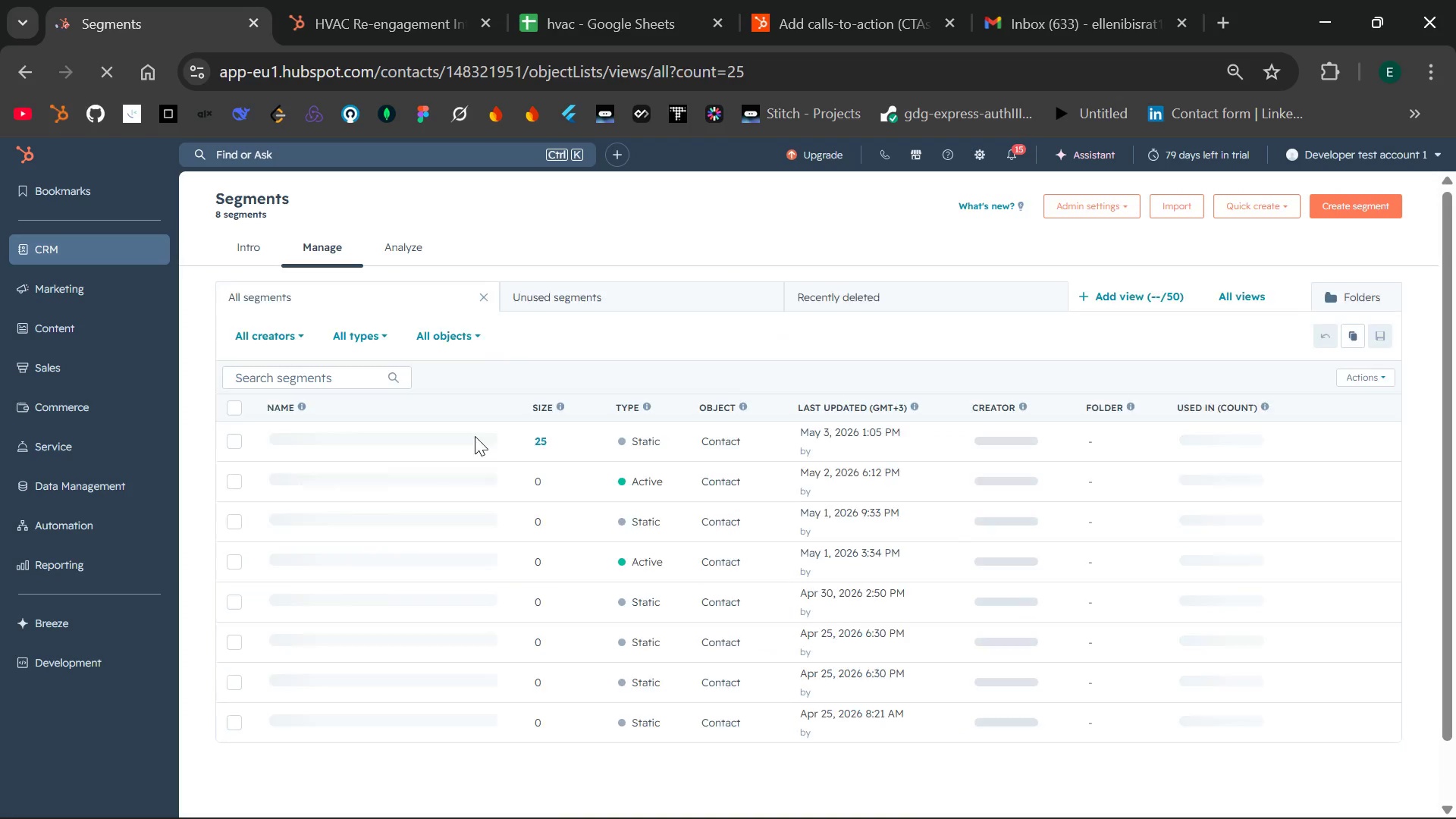 
left_click([294, 438])
 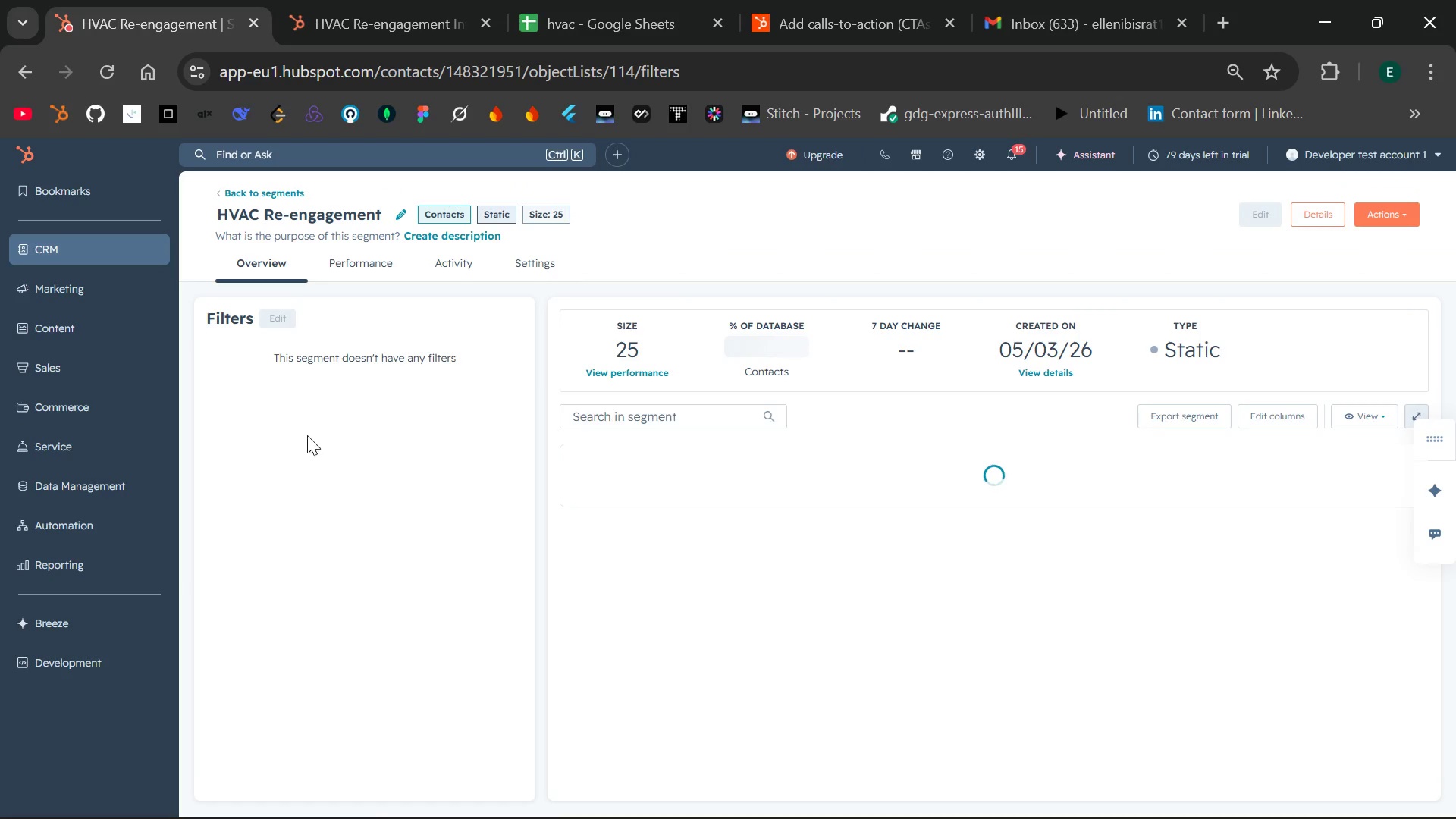 
mouse_move([709, 582])
 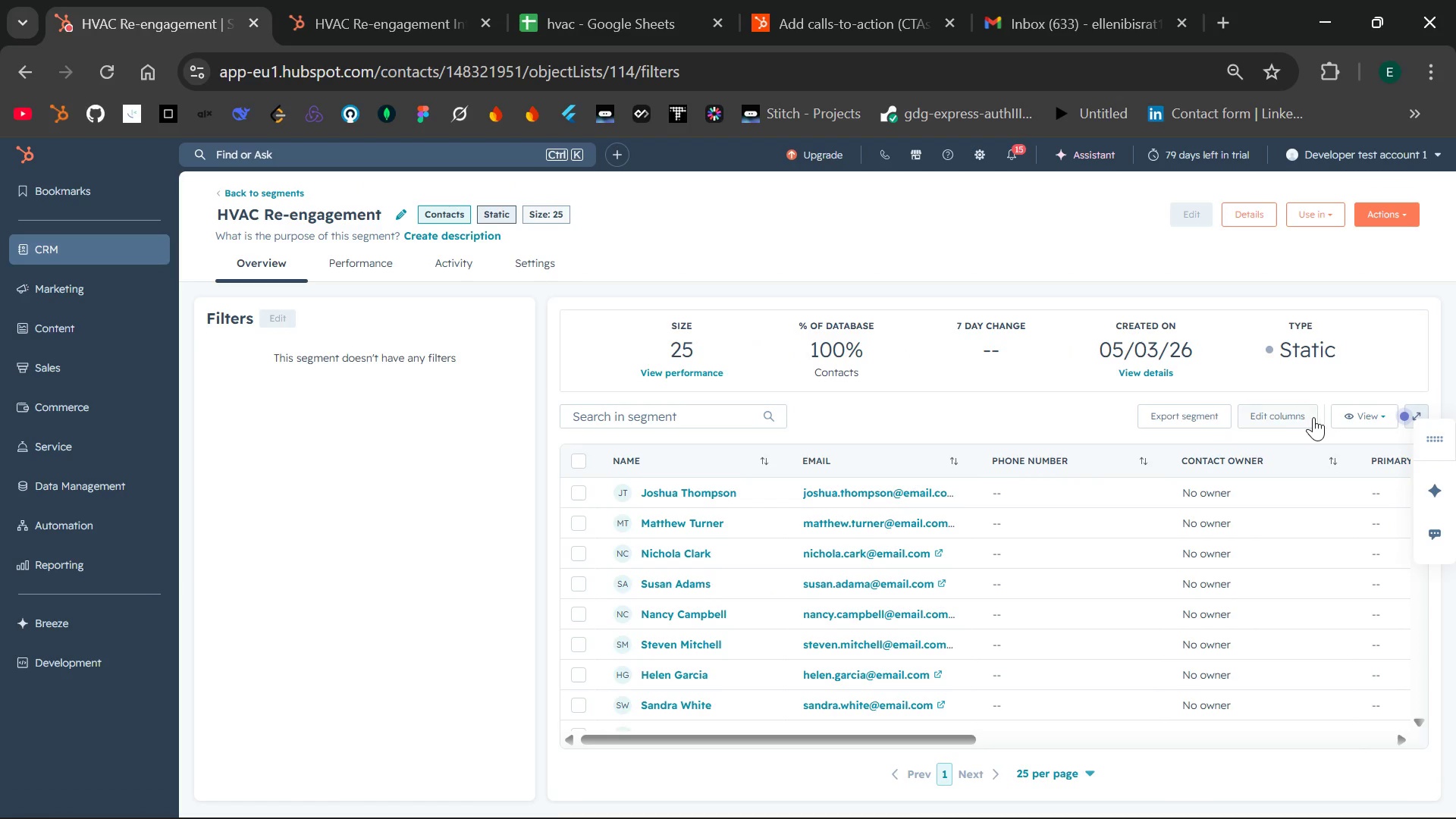 
left_click([1309, 417])
 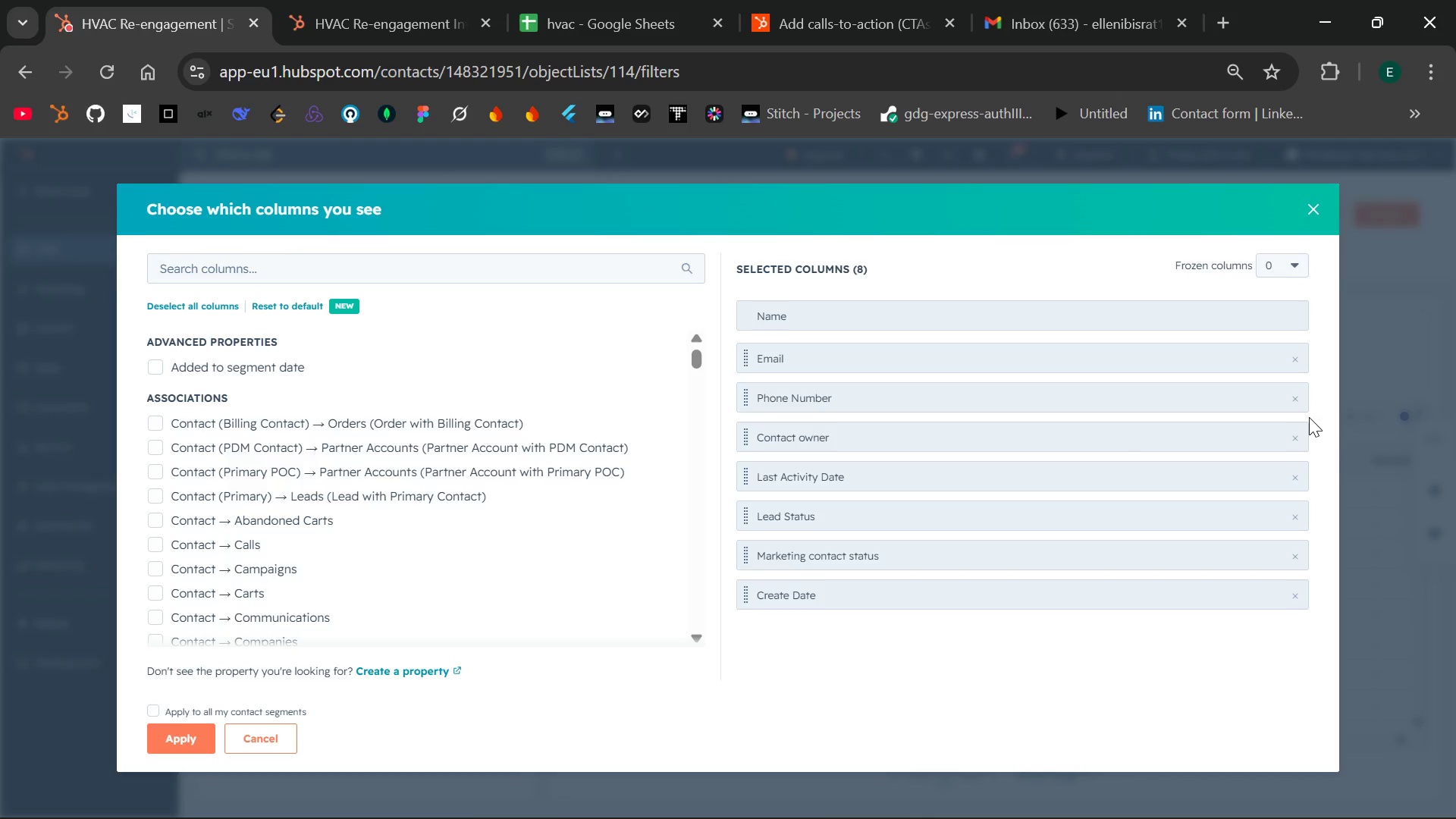 
wait(9.5)
 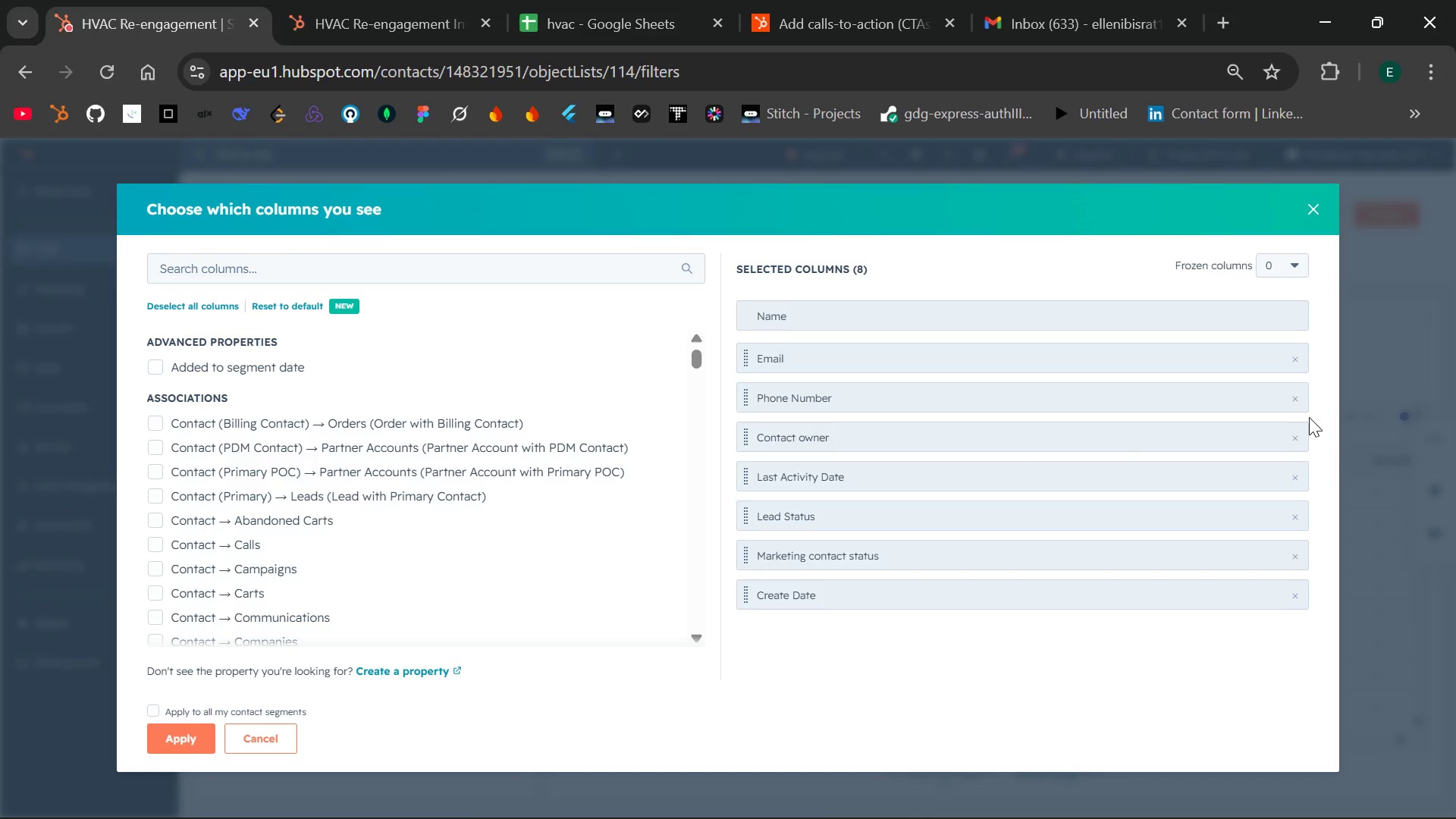 
left_click([1320, 215])
 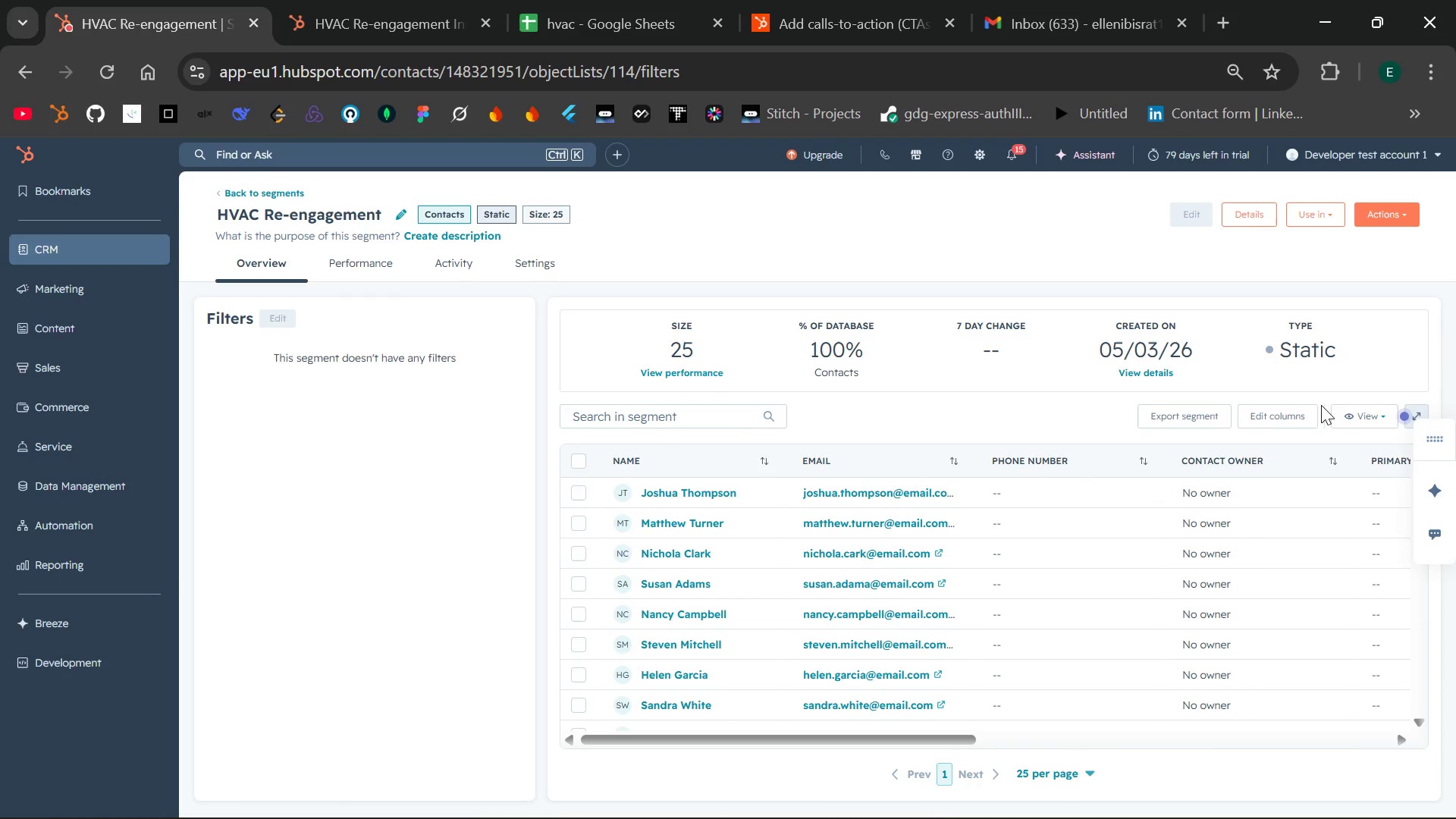 
left_click([1367, 417])
 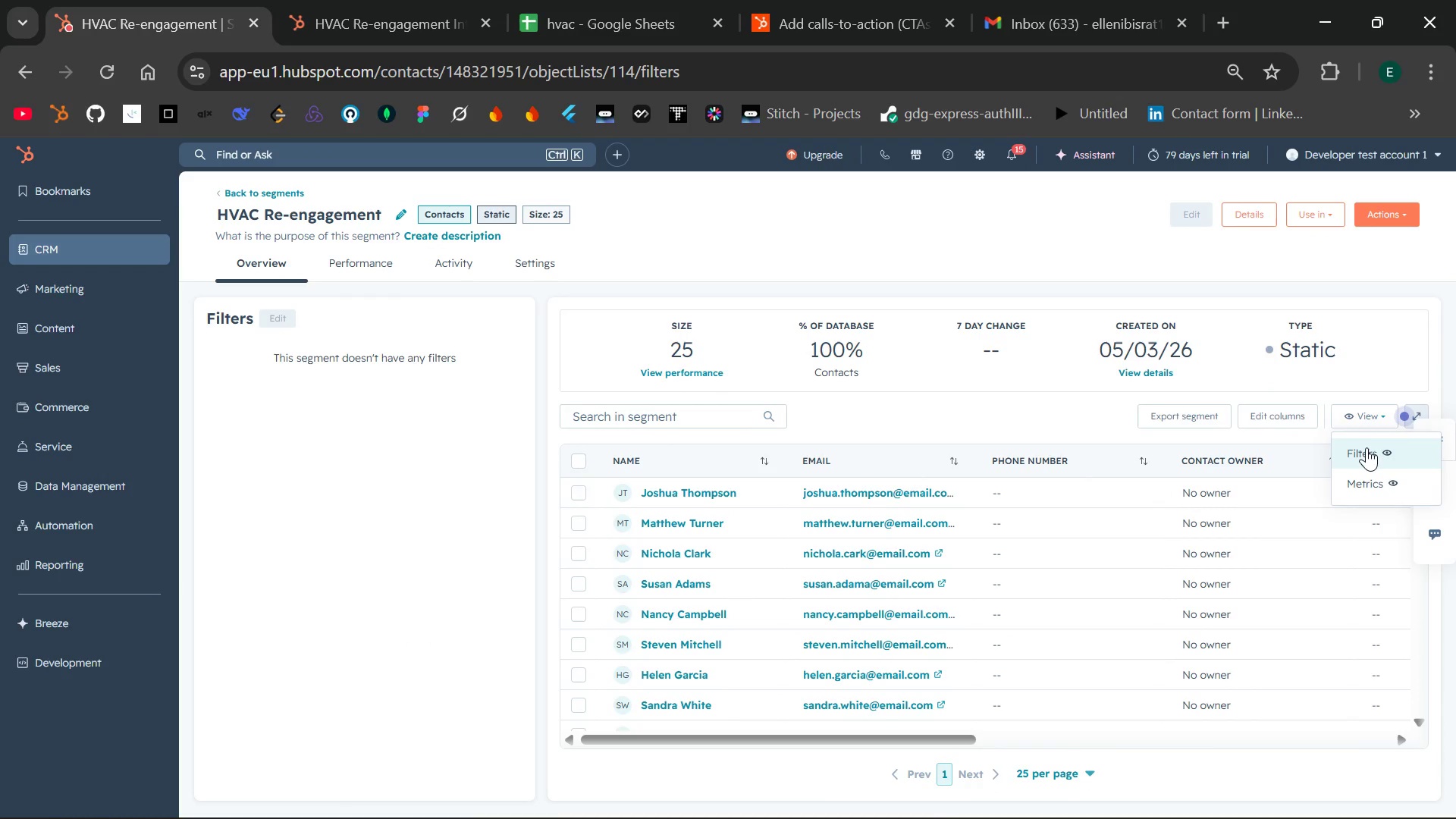 
left_click([1367, 448])
 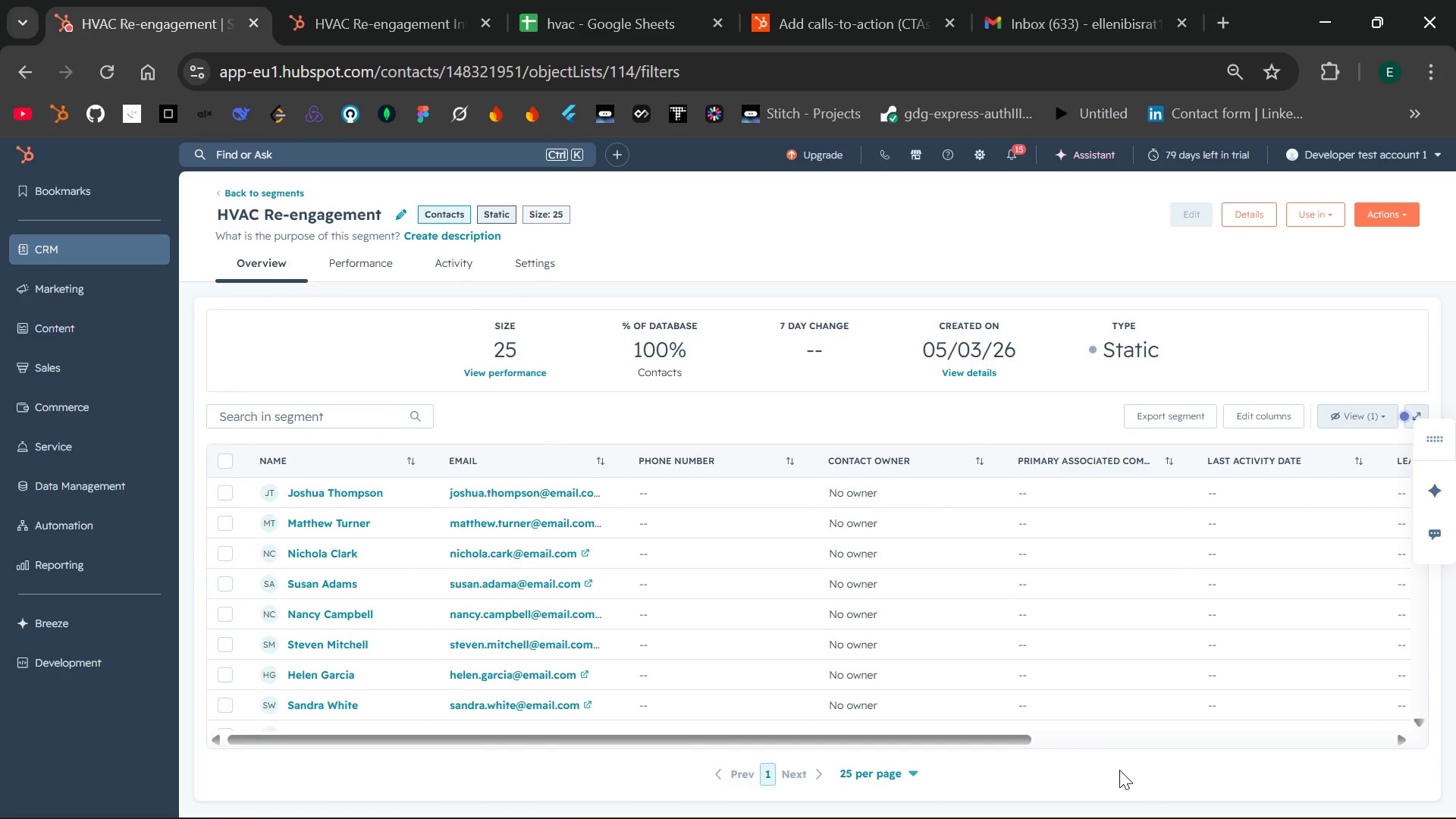 
wait(15.3)
 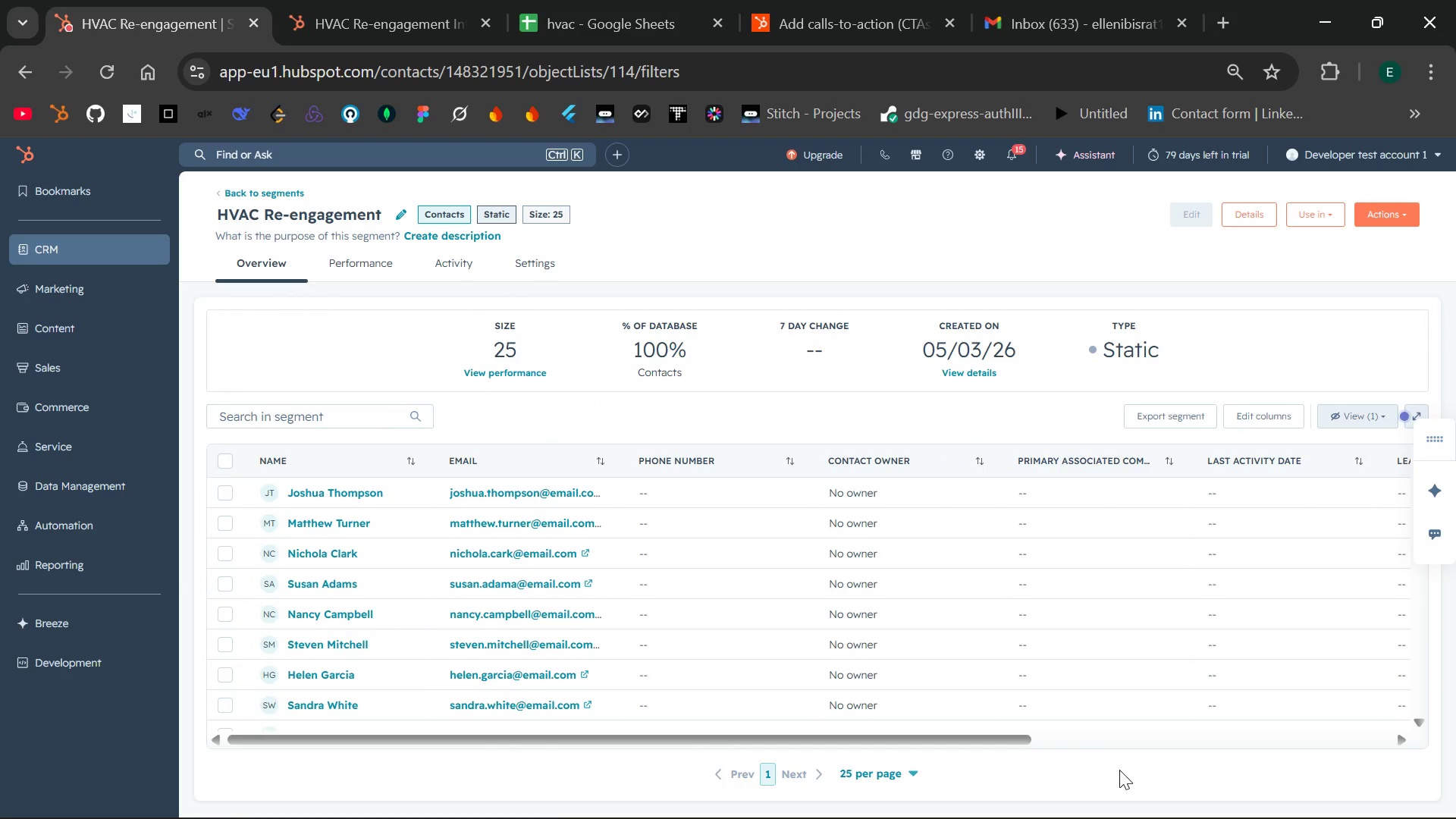 
left_click_drag(start_coordinate=[806, 460], to_coordinate=[717, 455])
 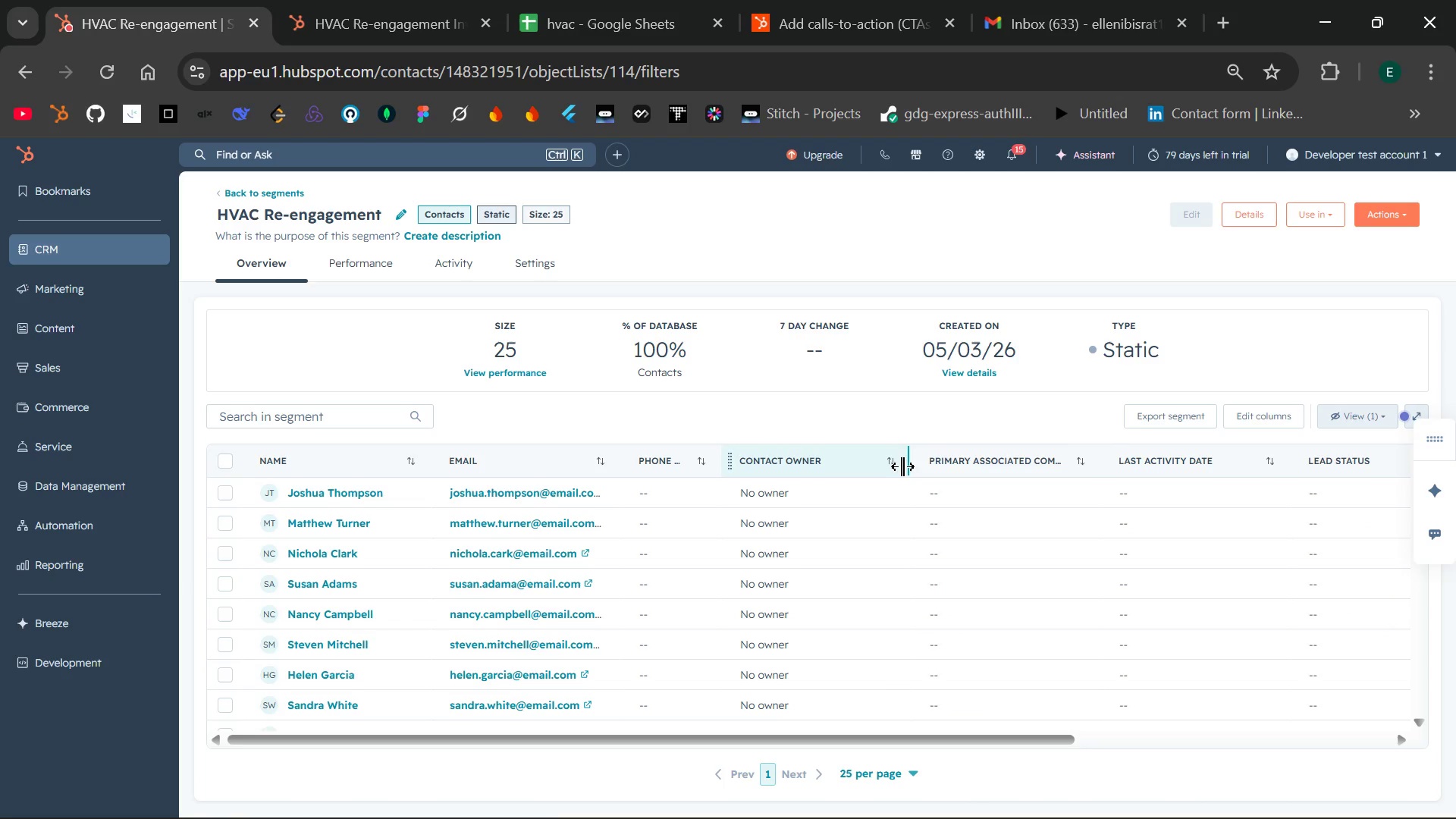 
left_click_drag(start_coordinate=[907, 466], to_coordinate=[840, 463])
 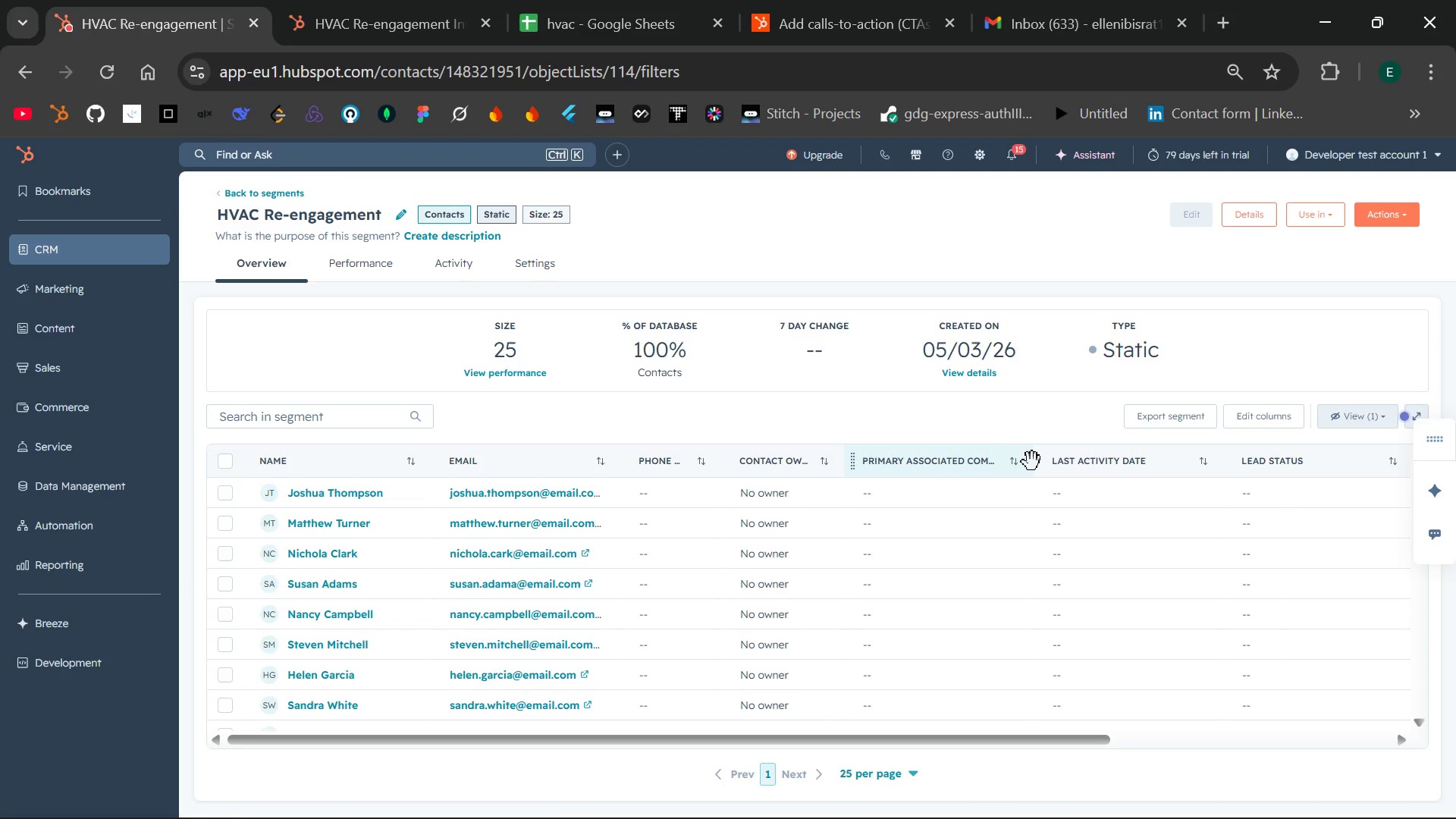 
left_click_drag(start_coordinate=[1029, 464], to_coordinate=[980, 465])
 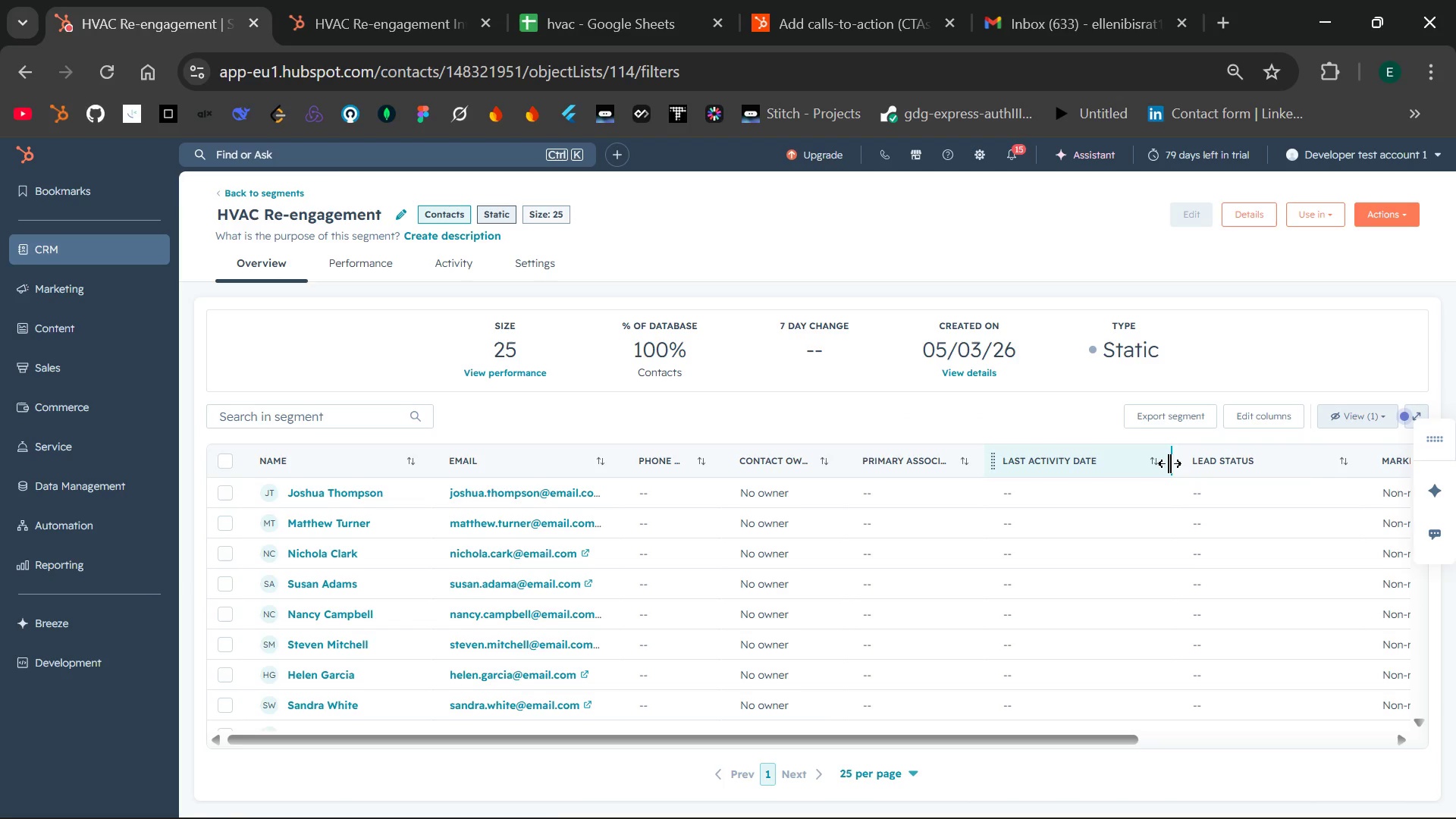 
left_click_drag(start_coordinate=[1170, 463], to_coordinate=[1059, 477])
 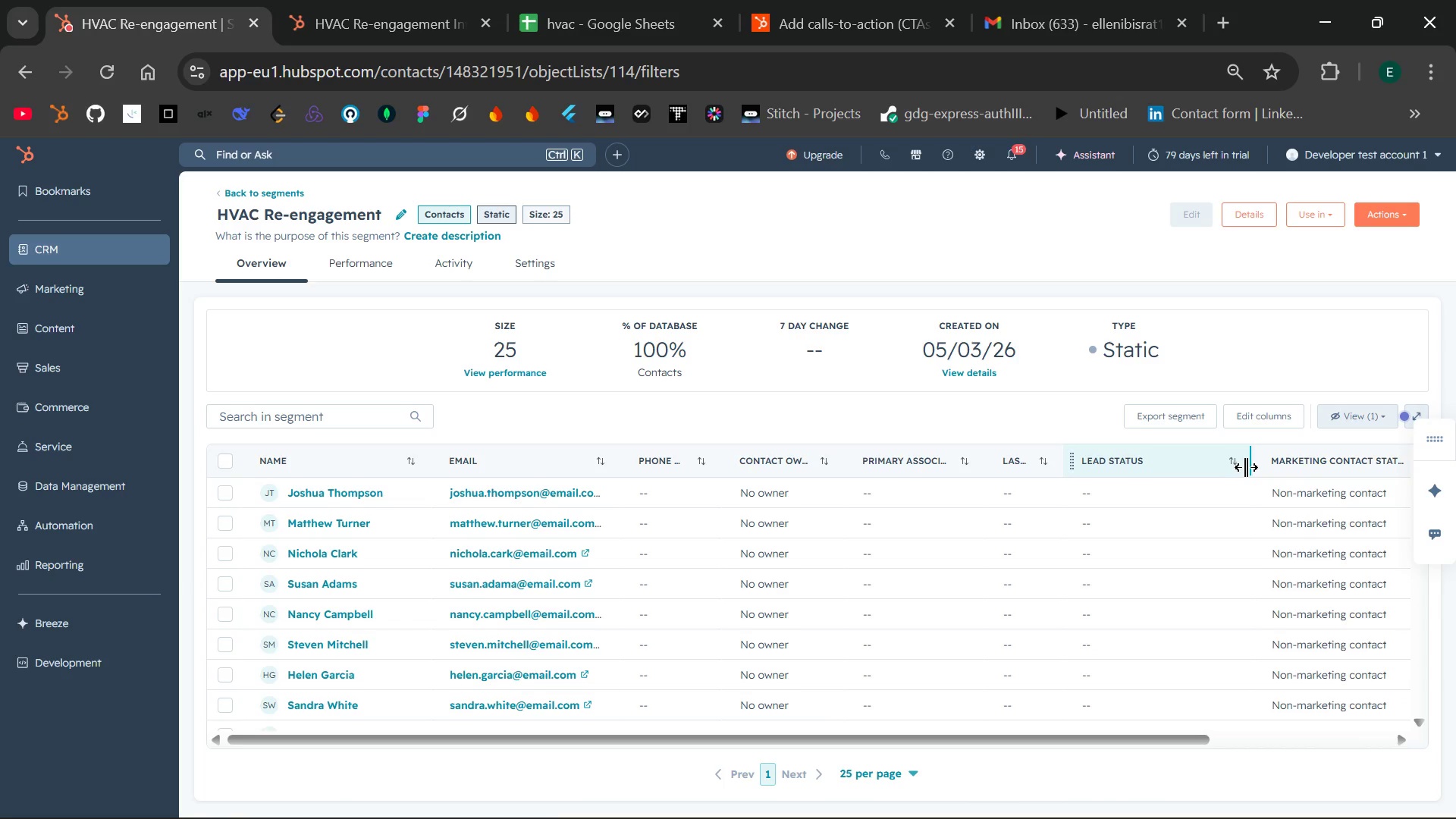 
left_click_drag(start_coordinate=[1246, 467], to_coordinate=[1170, 468])
 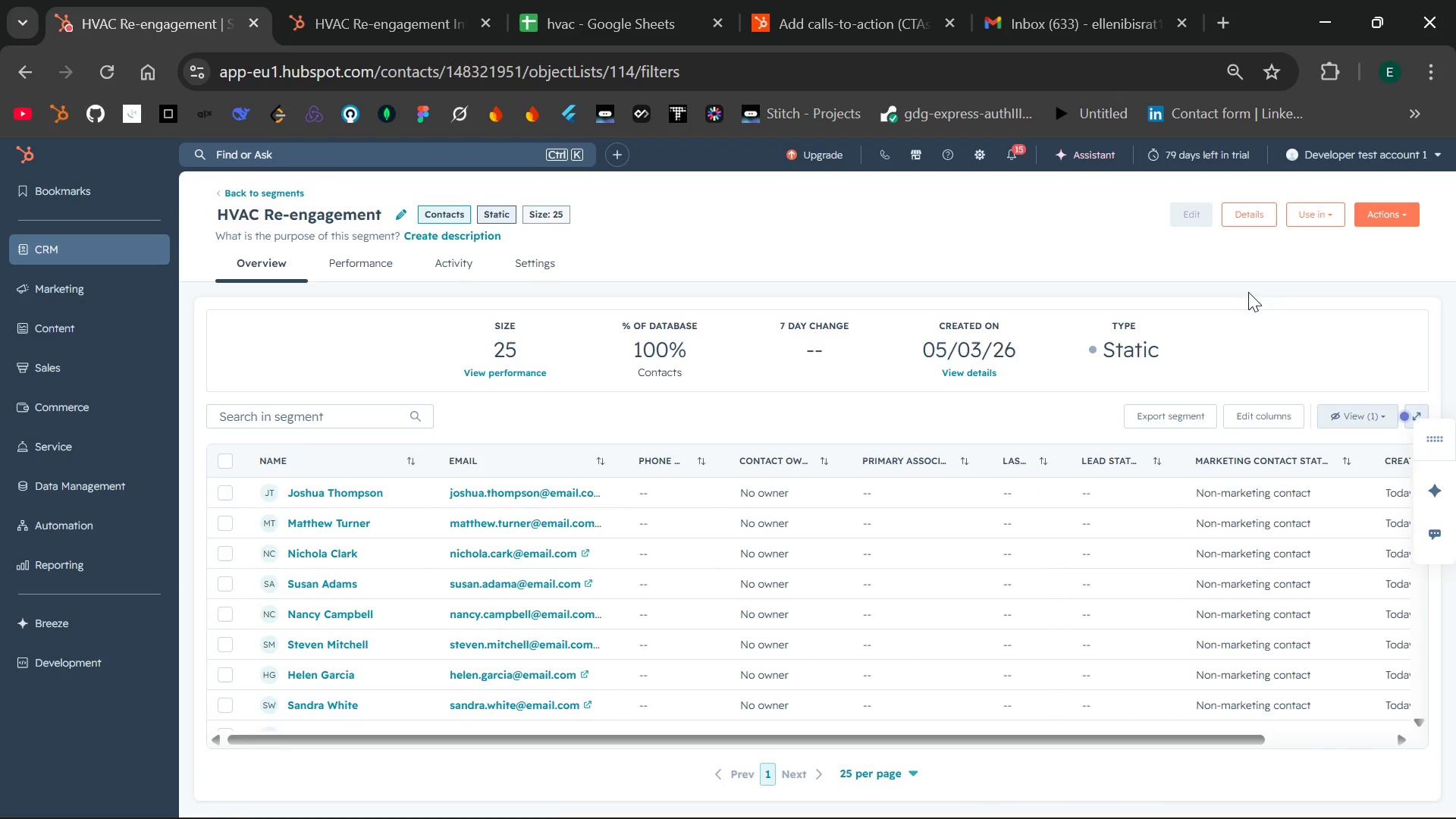 